 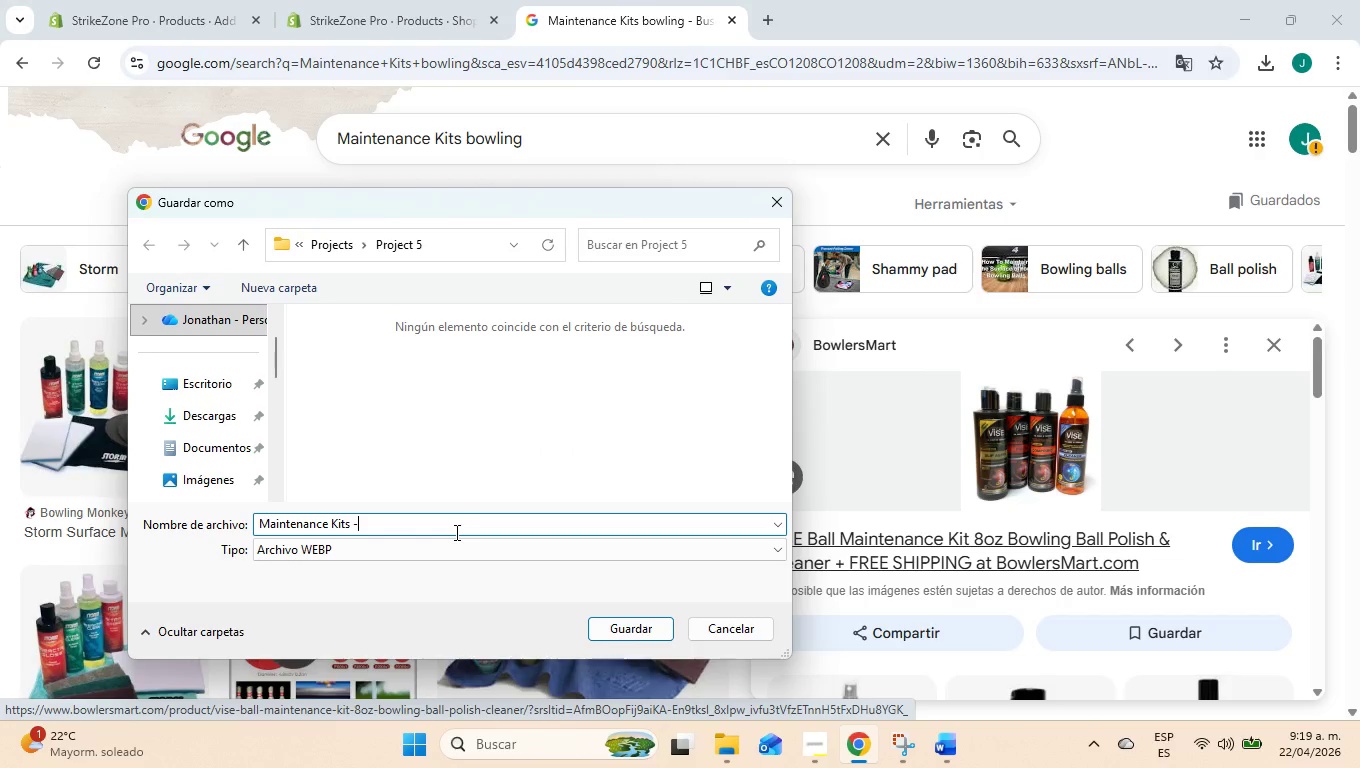 
type( 0.5 lbs)
 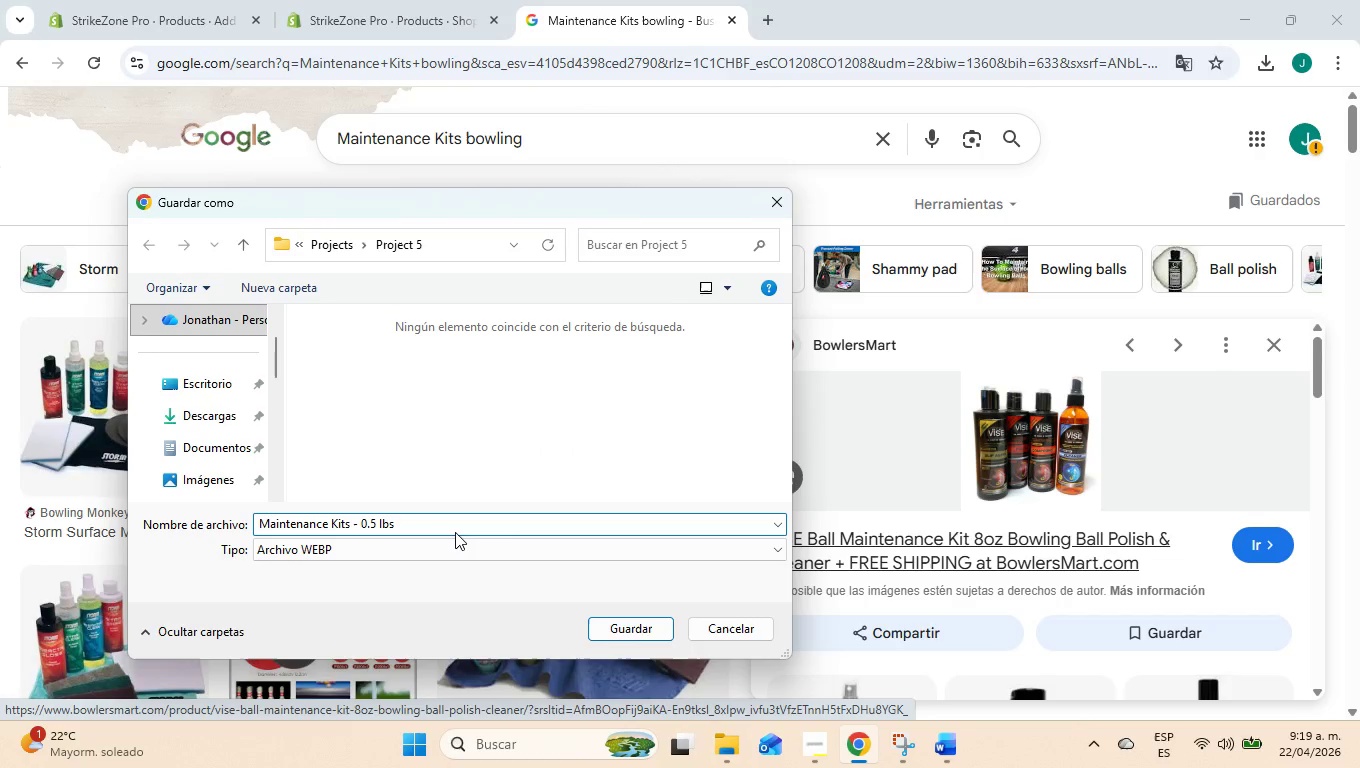 
key(Enter)
 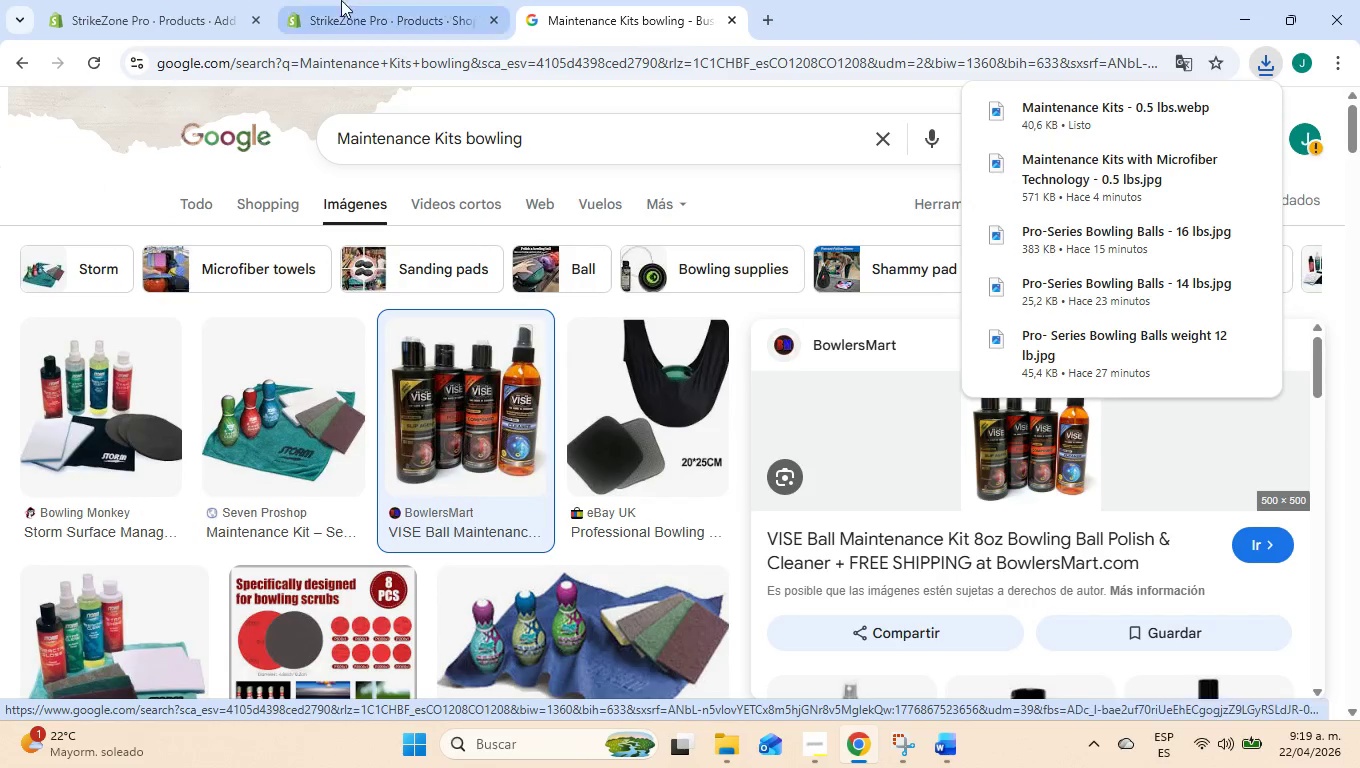 
left_click([213, 0])
 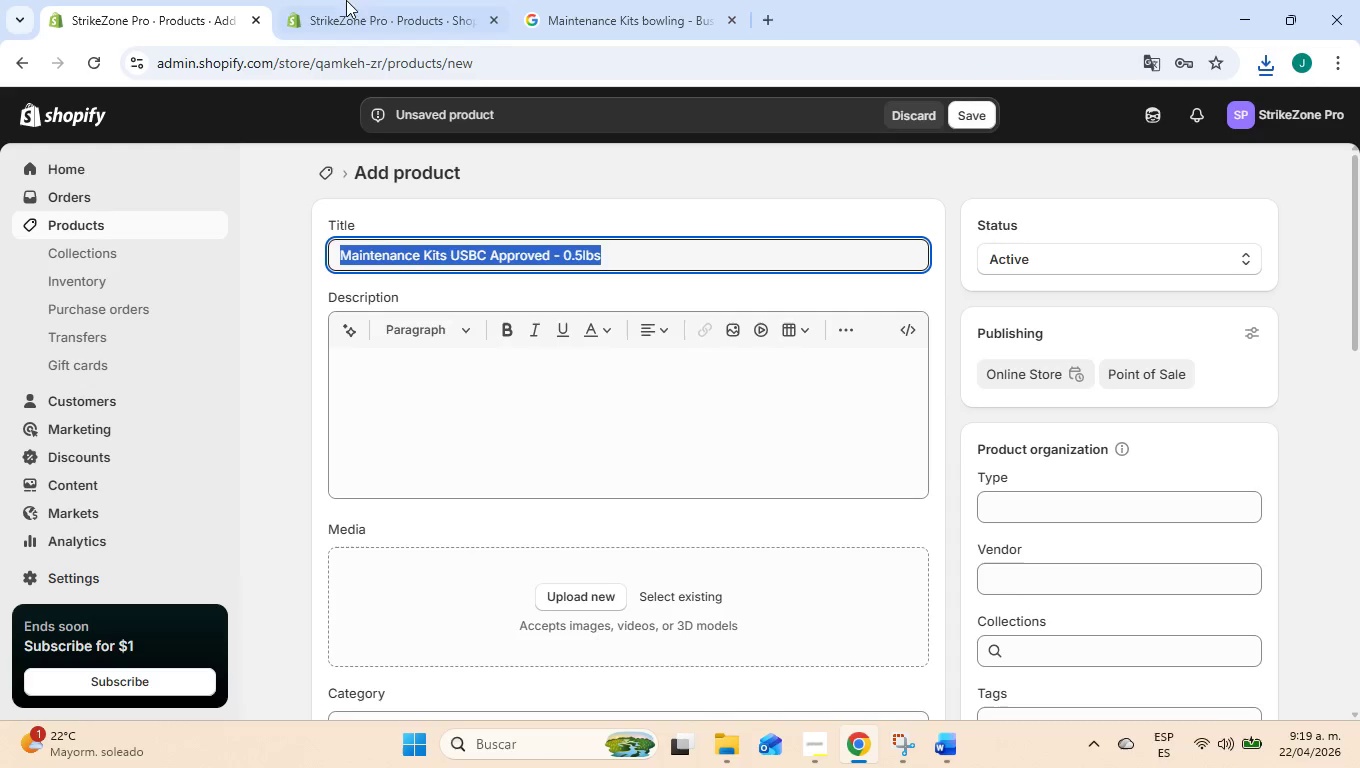 
left_click([412, 0])
 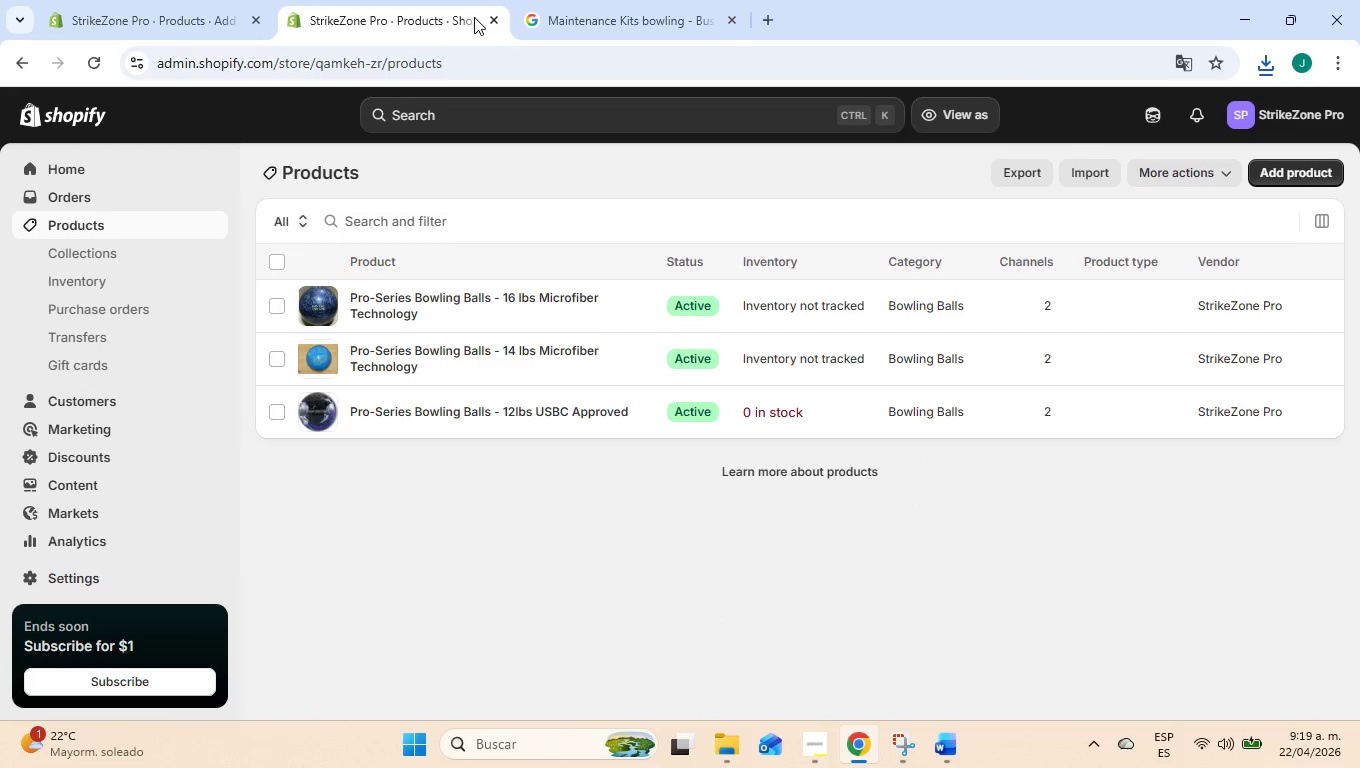 
left_click([152, 0])
 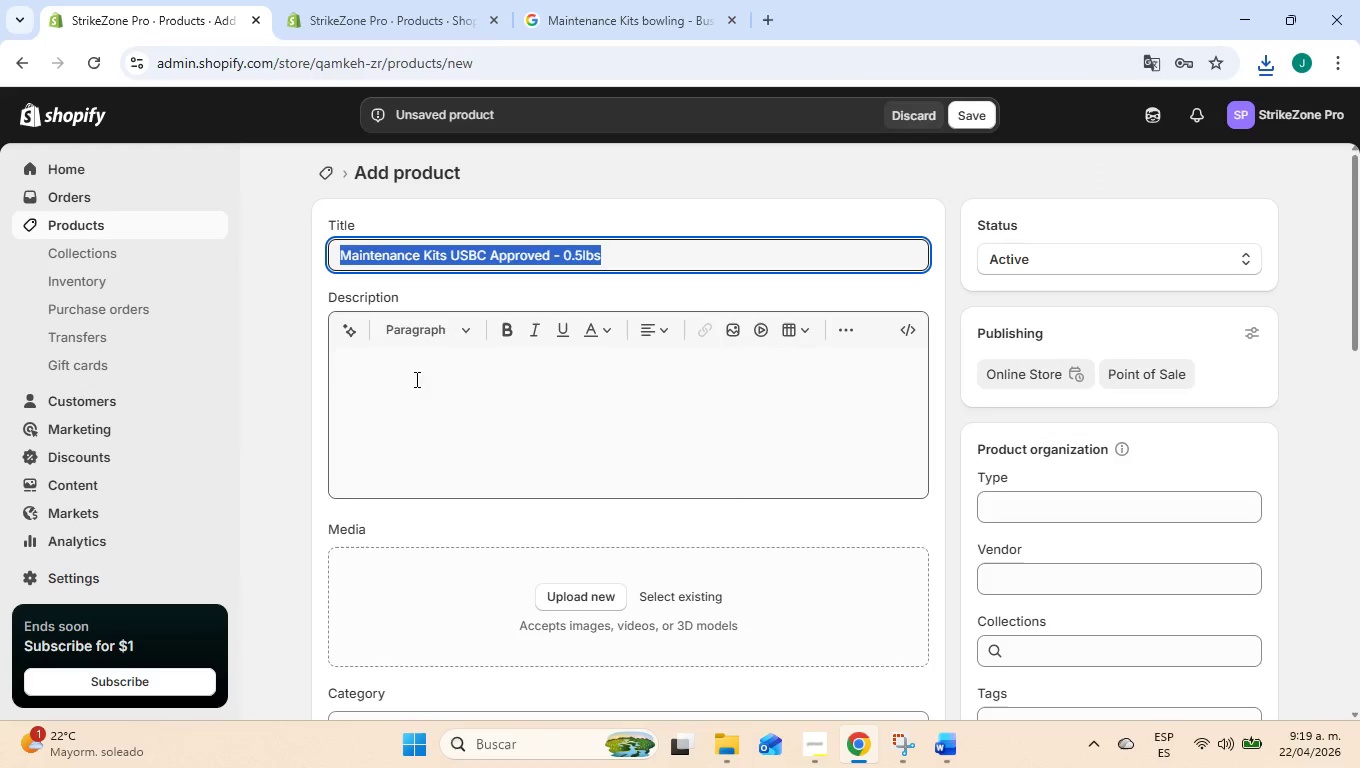 
scroll: coordinate [489, 451], scroll_direction: down, amount: 1.0
 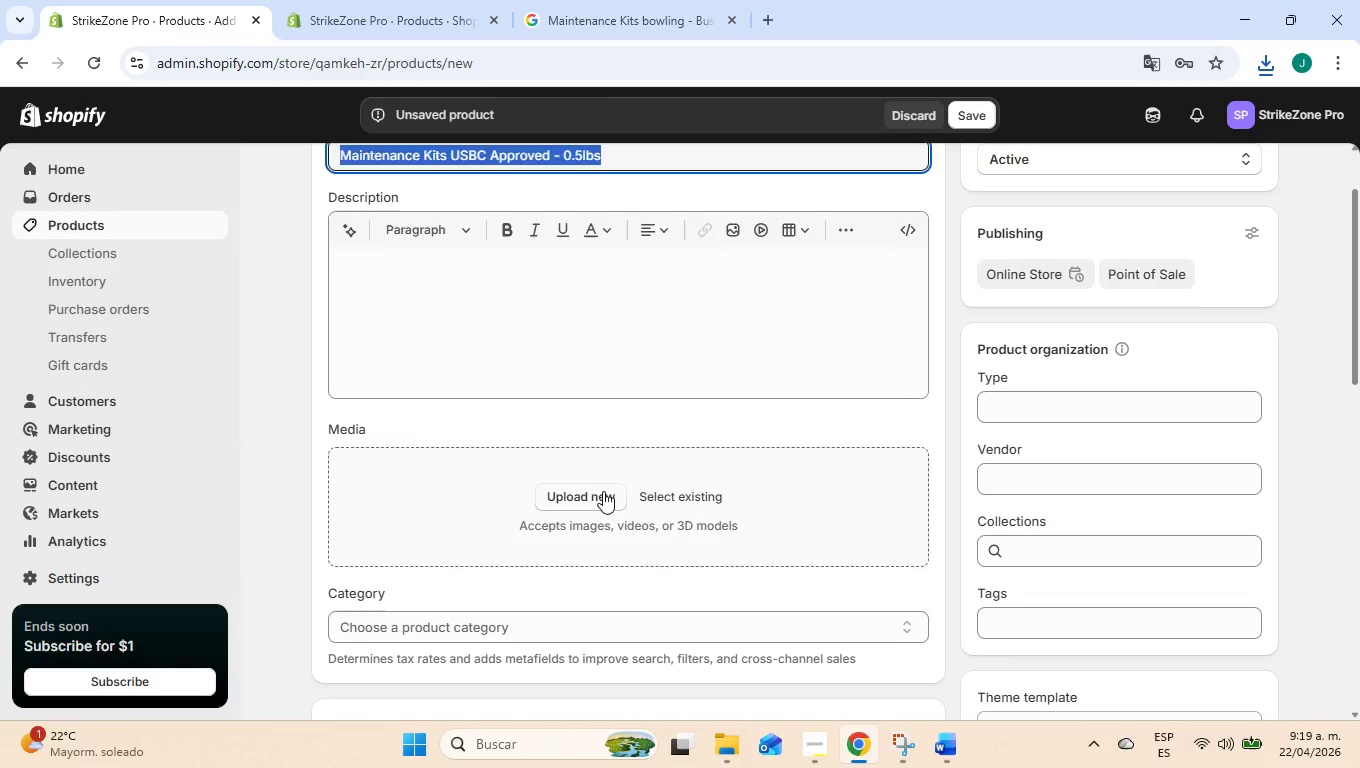 
left_click([603, 491])
 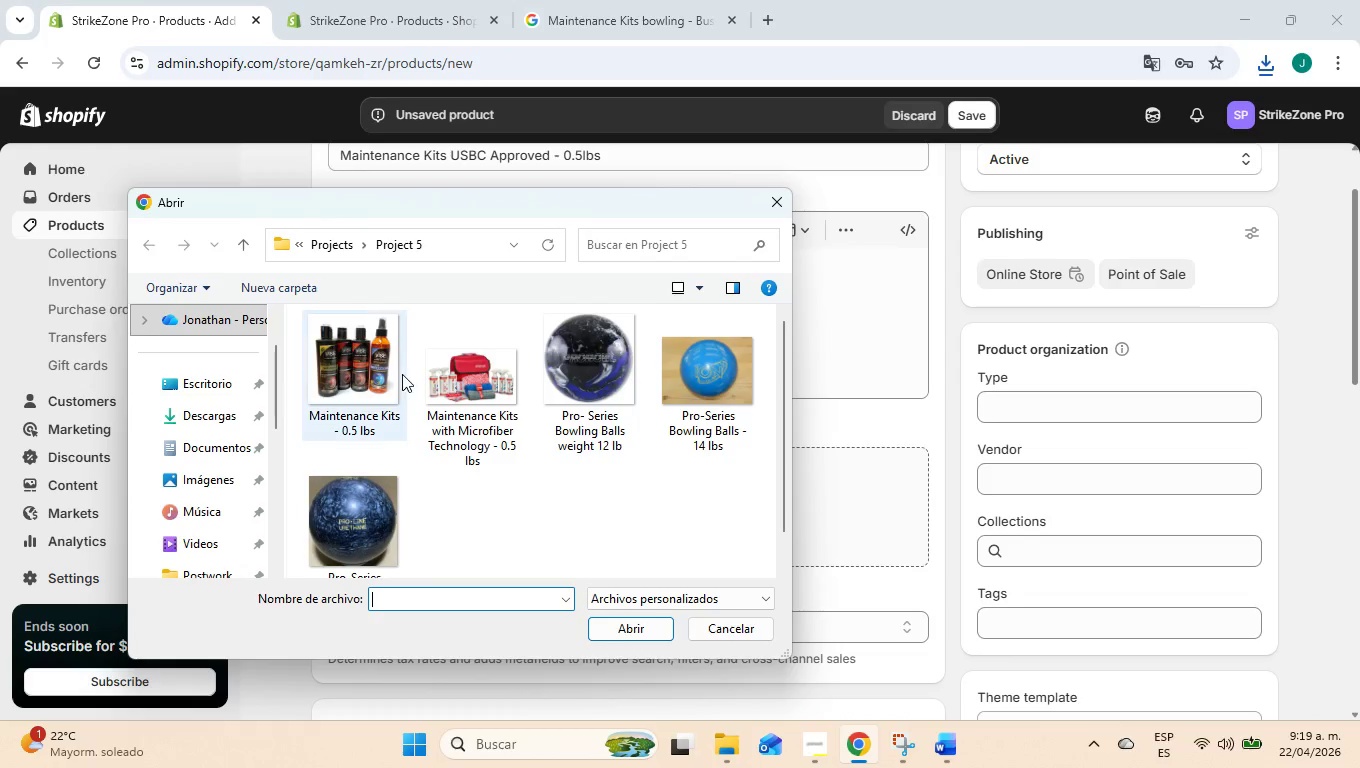 
left_click([381, 387])
 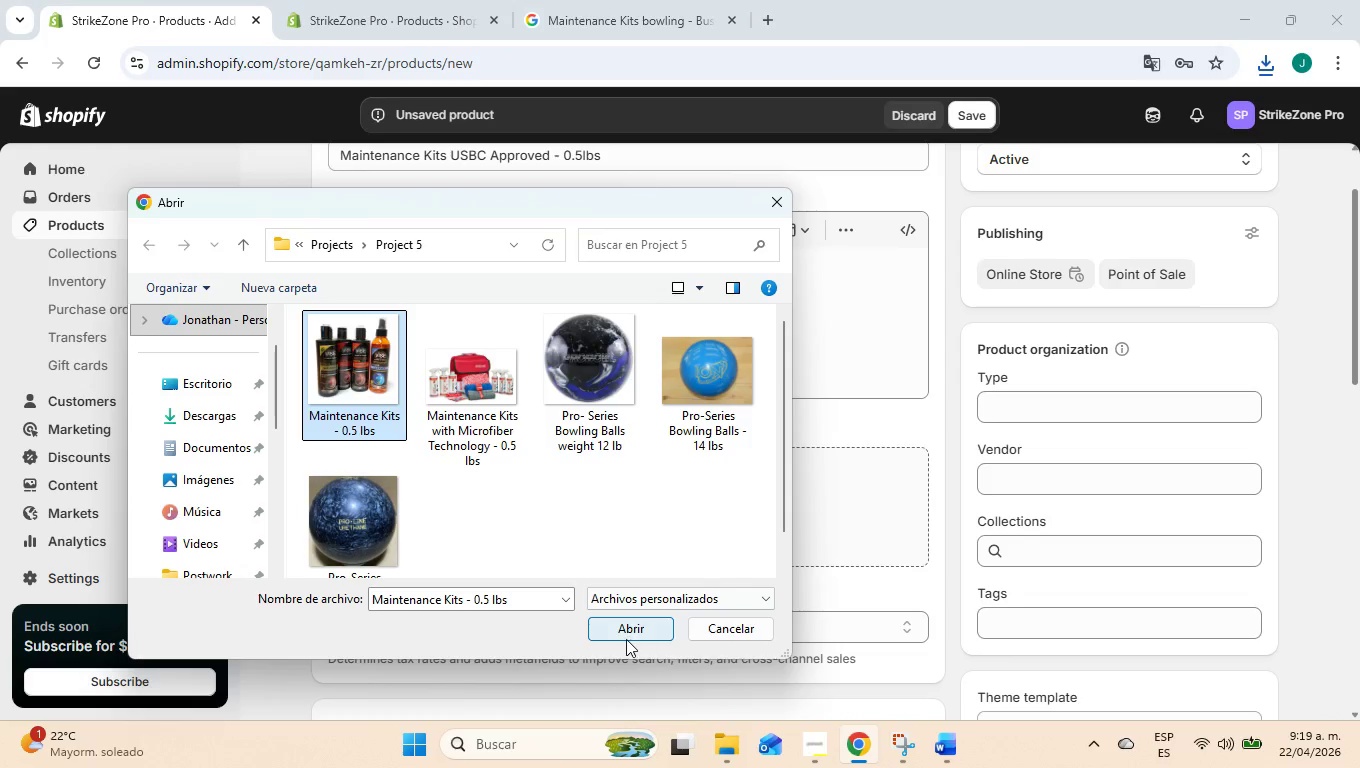 
left_click([621, 633])
 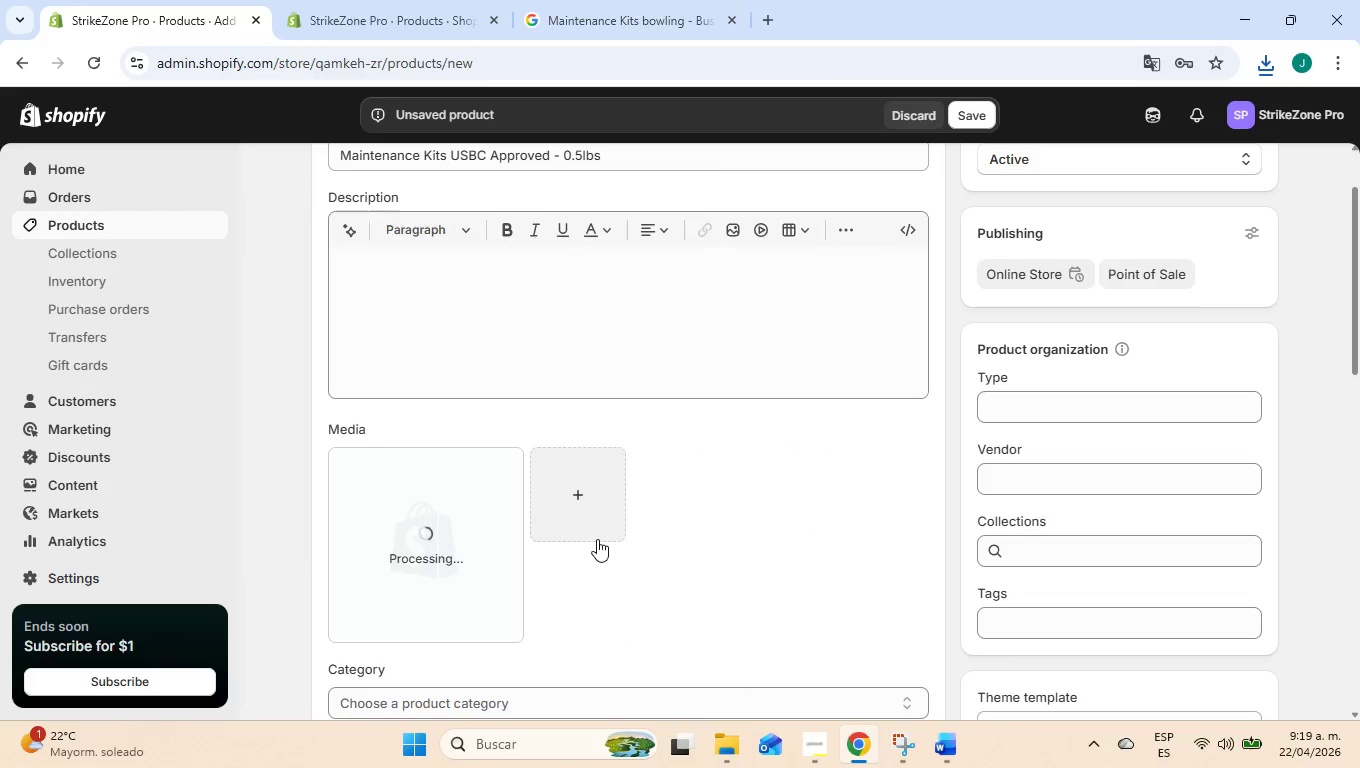 
wait(8.75)
 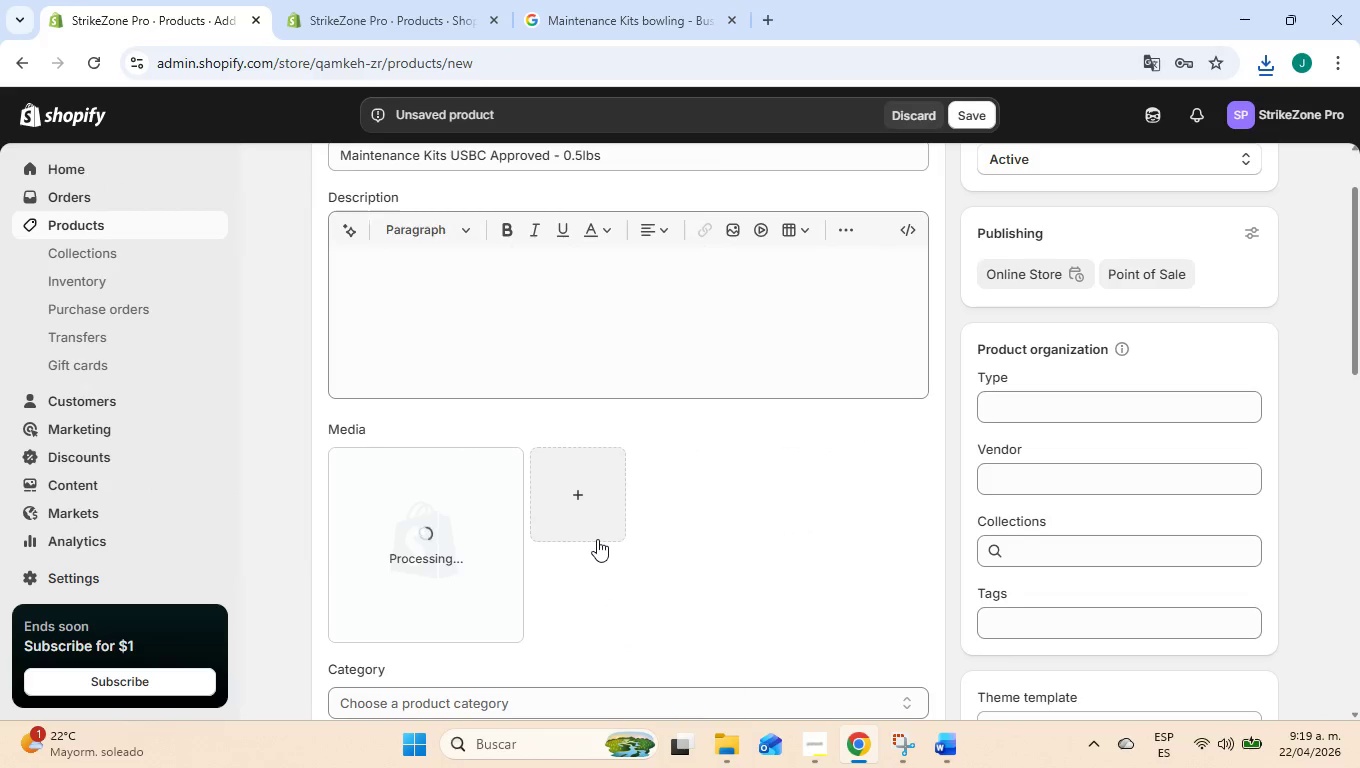 
left_click([1055, 334])
 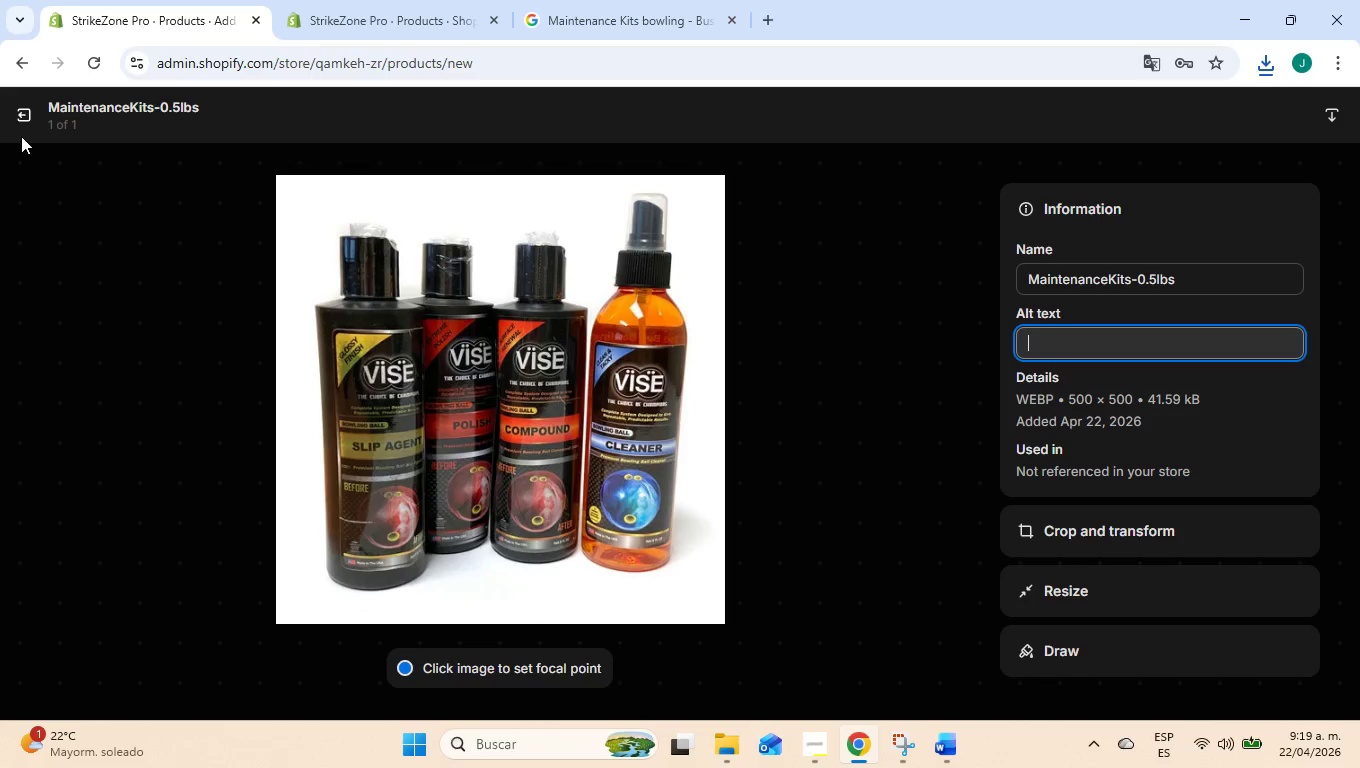 
double_click([29, 118])
 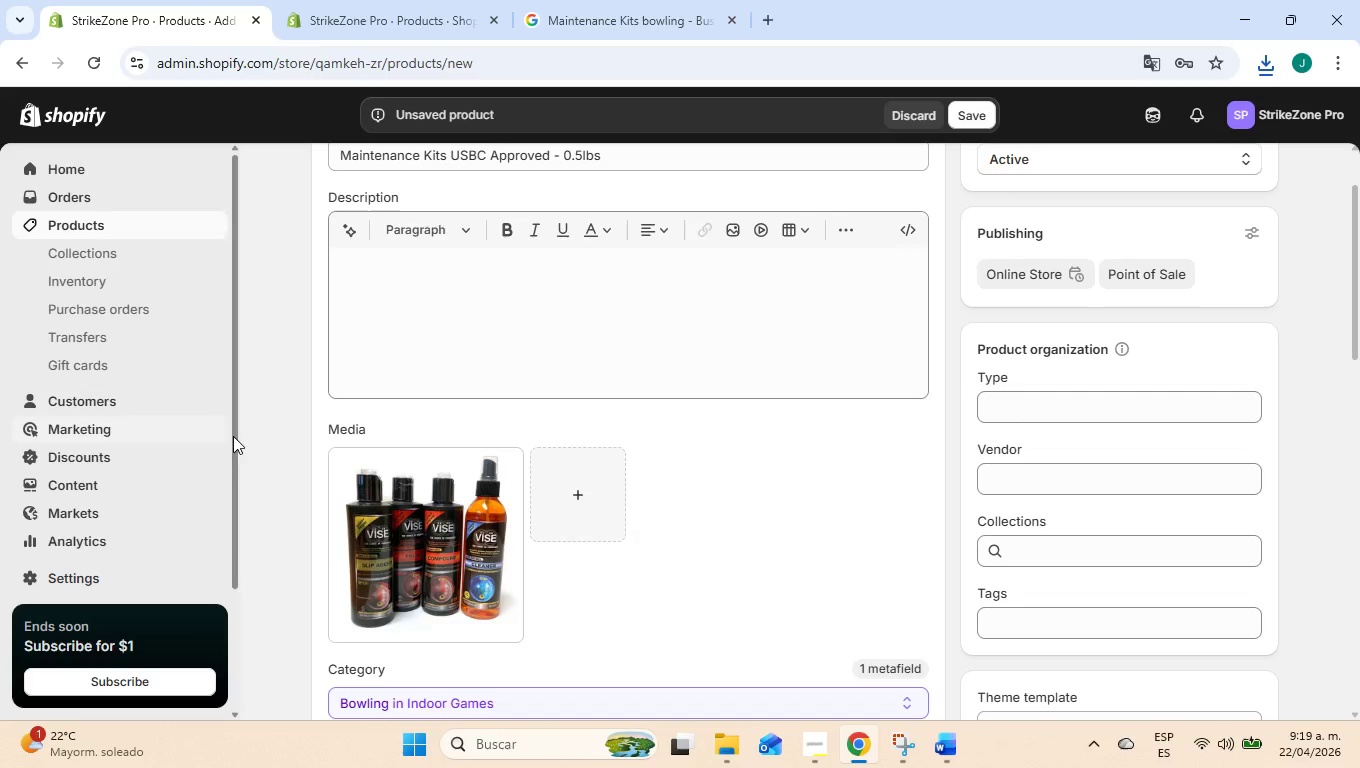 
scroll: coordinate [782, 416], scroll_direction: down, amount: 9.0
 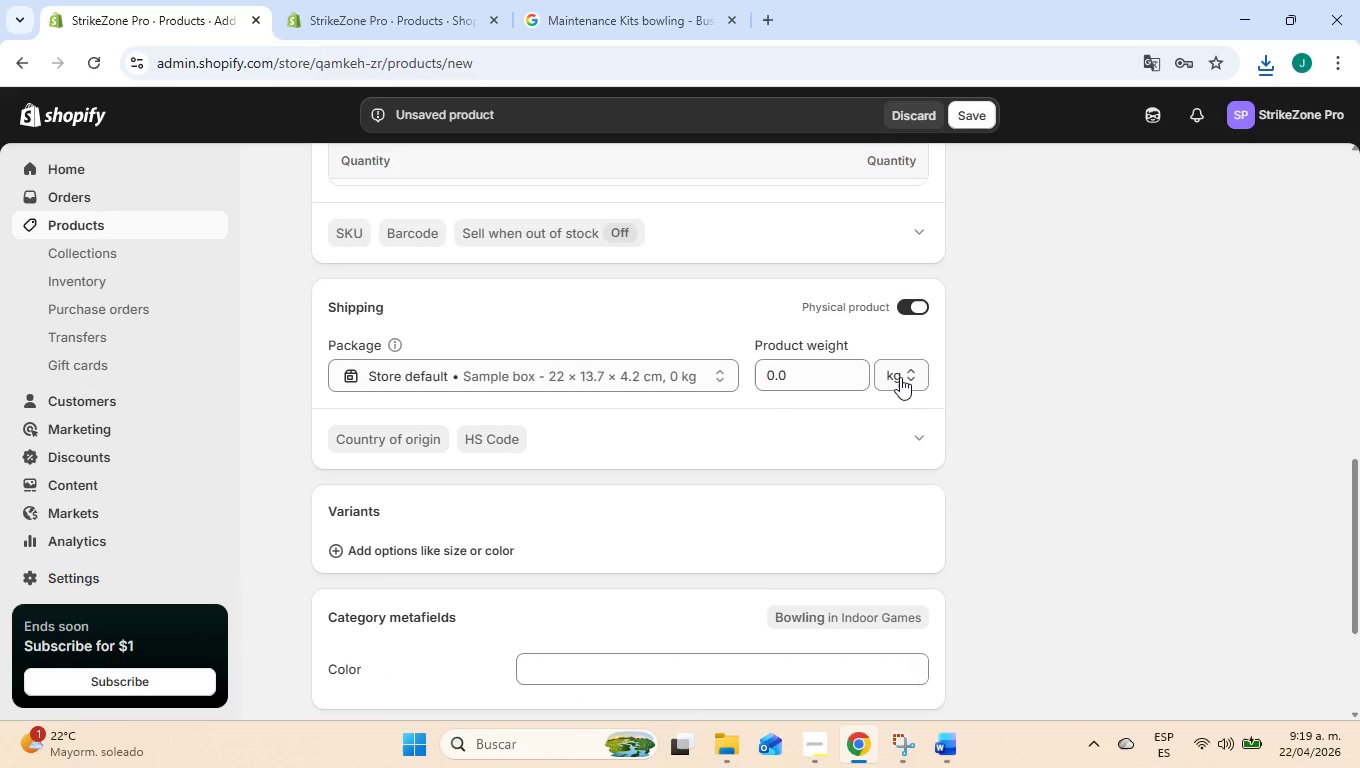 
left_click([900, 377])
 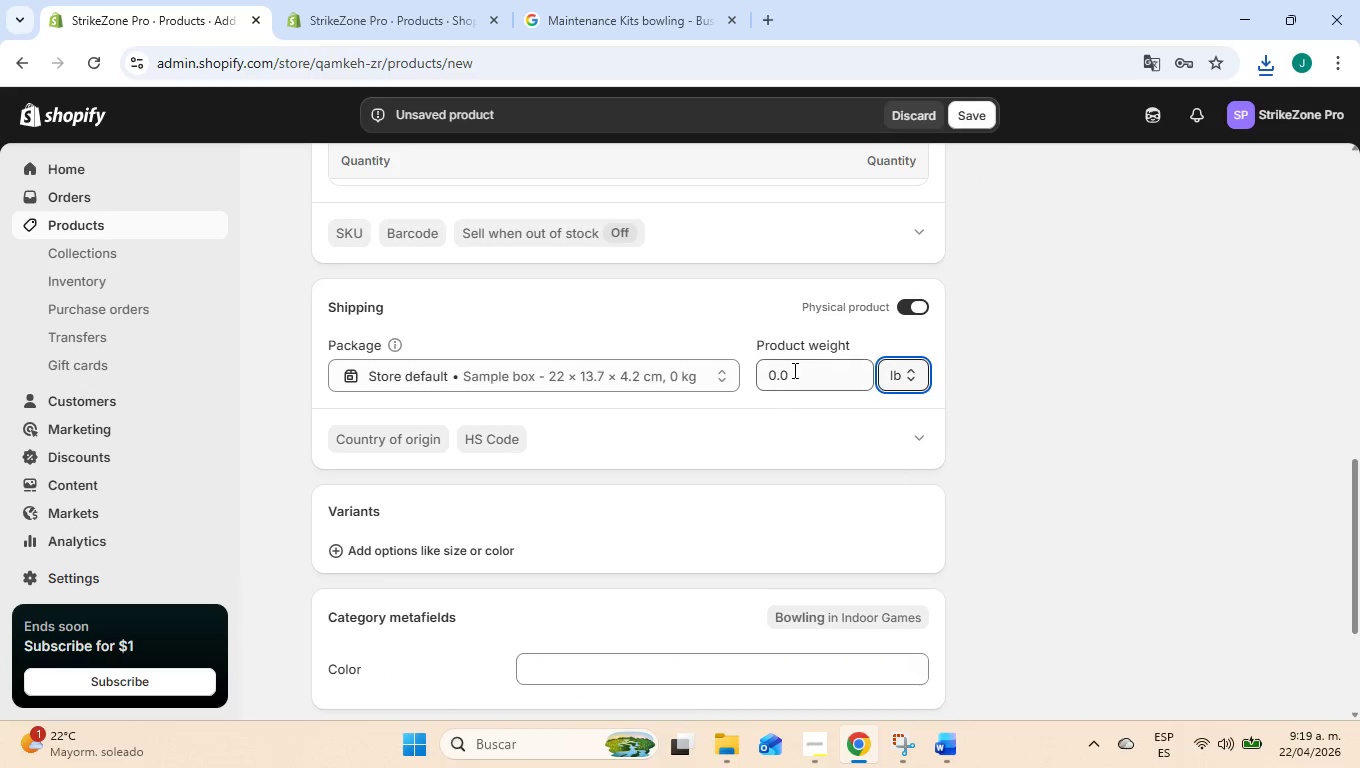 
double_click([788, 369])
 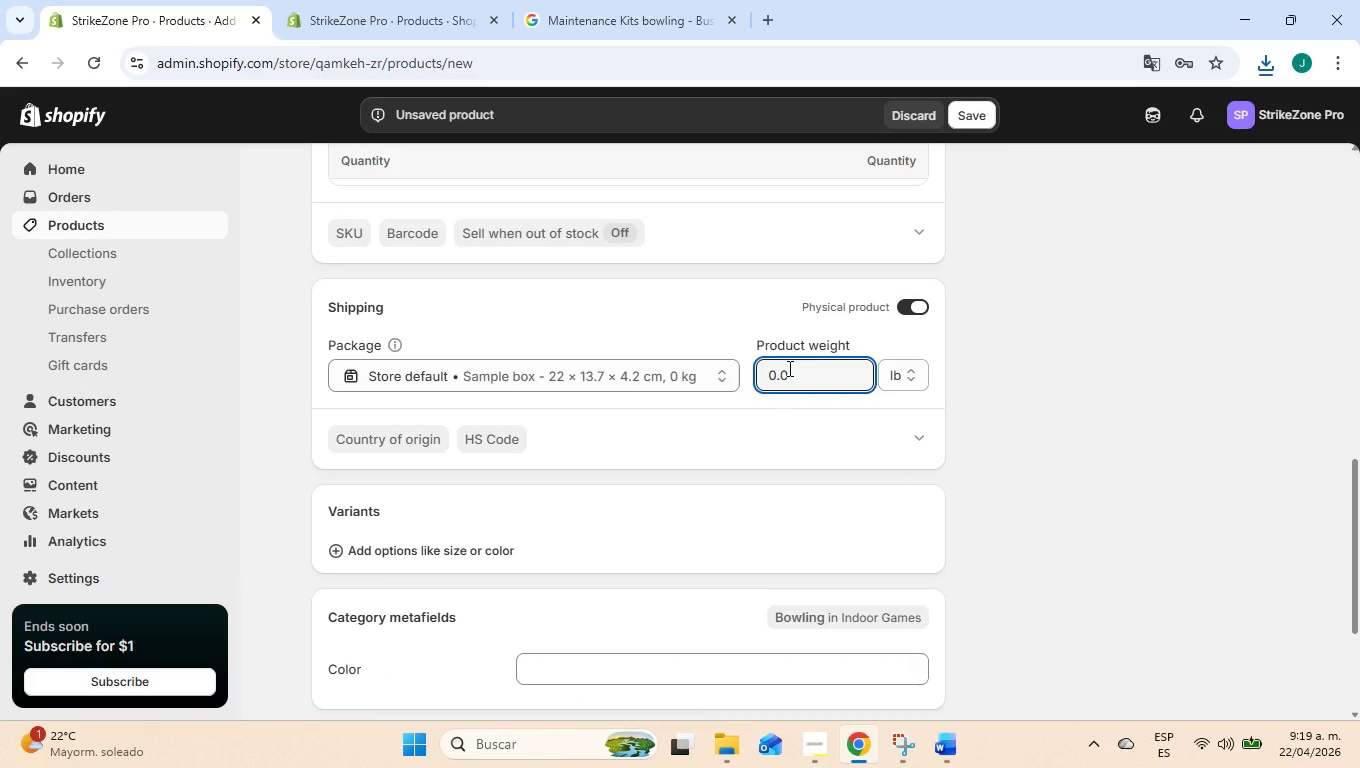 
key(Backspace)
 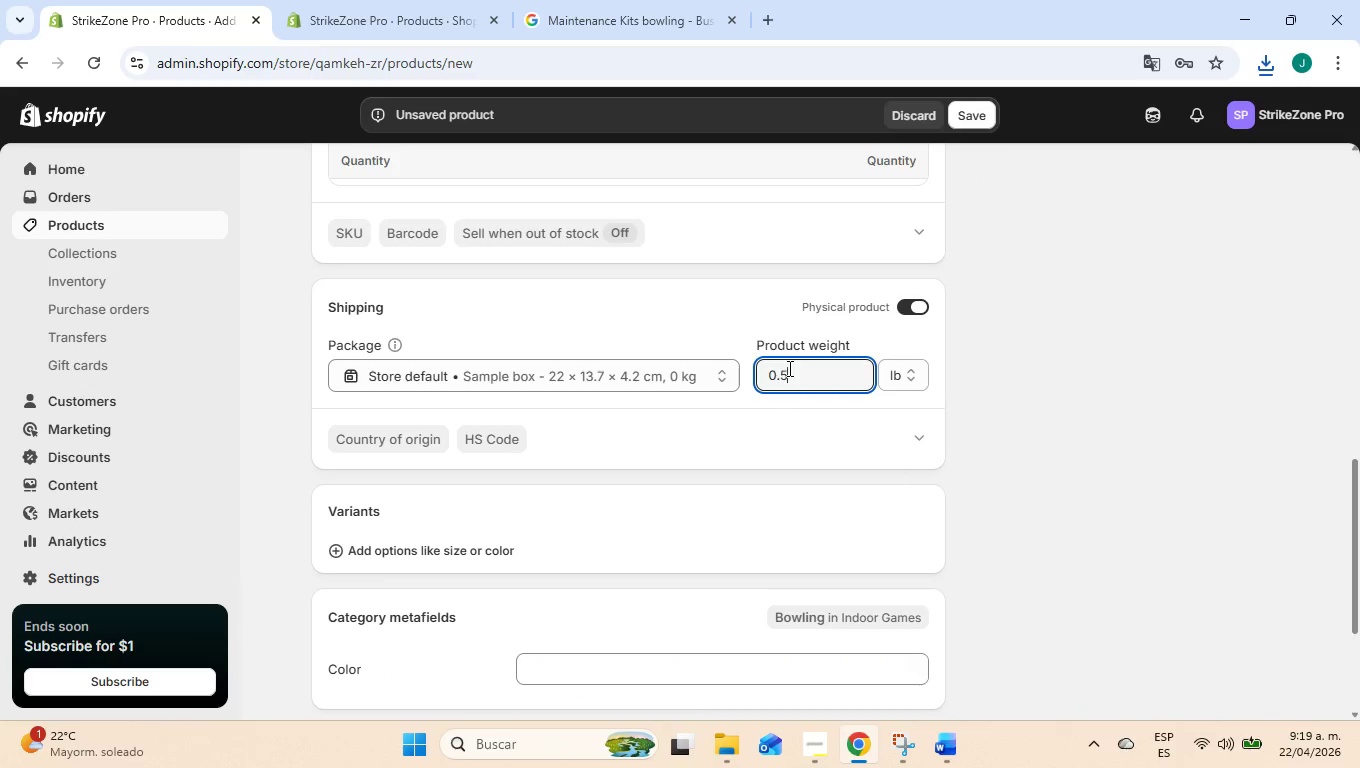 
key(5)
 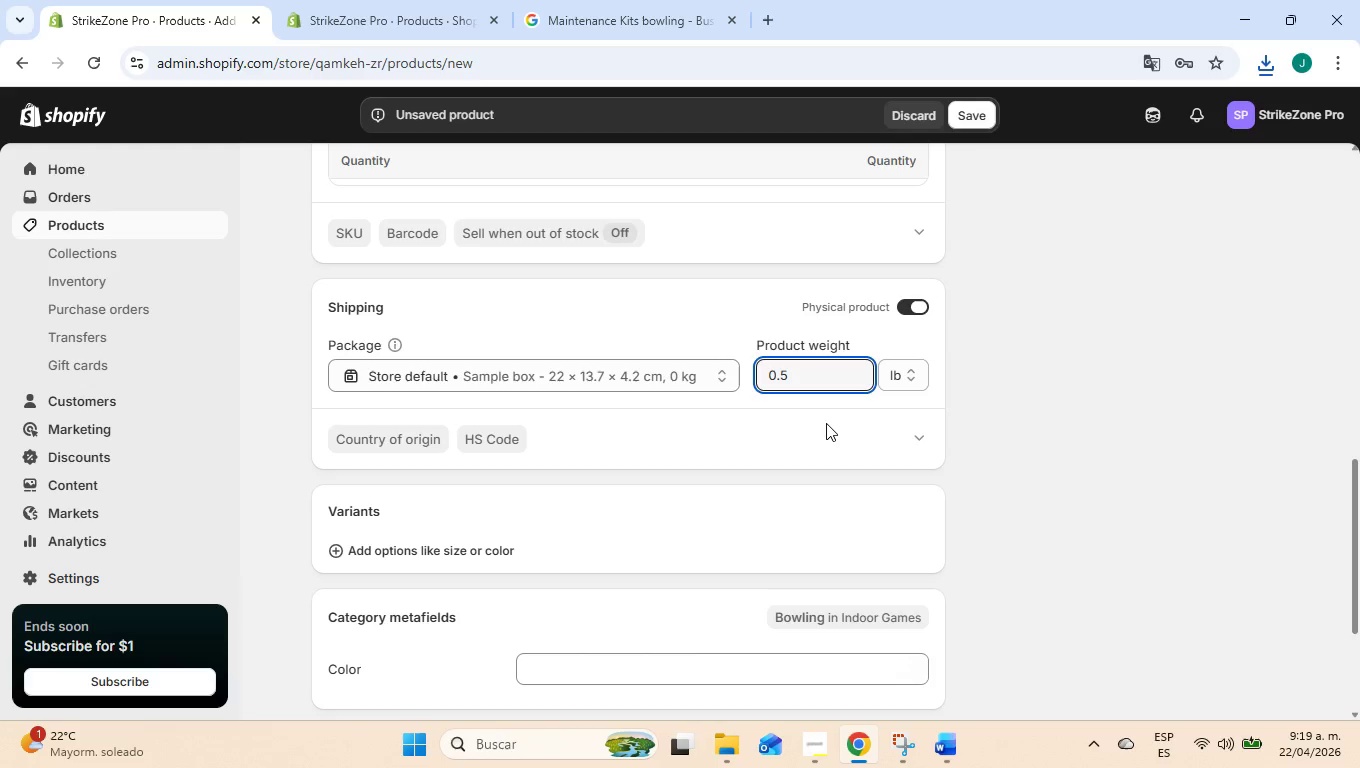 
left_click([826, 423])
 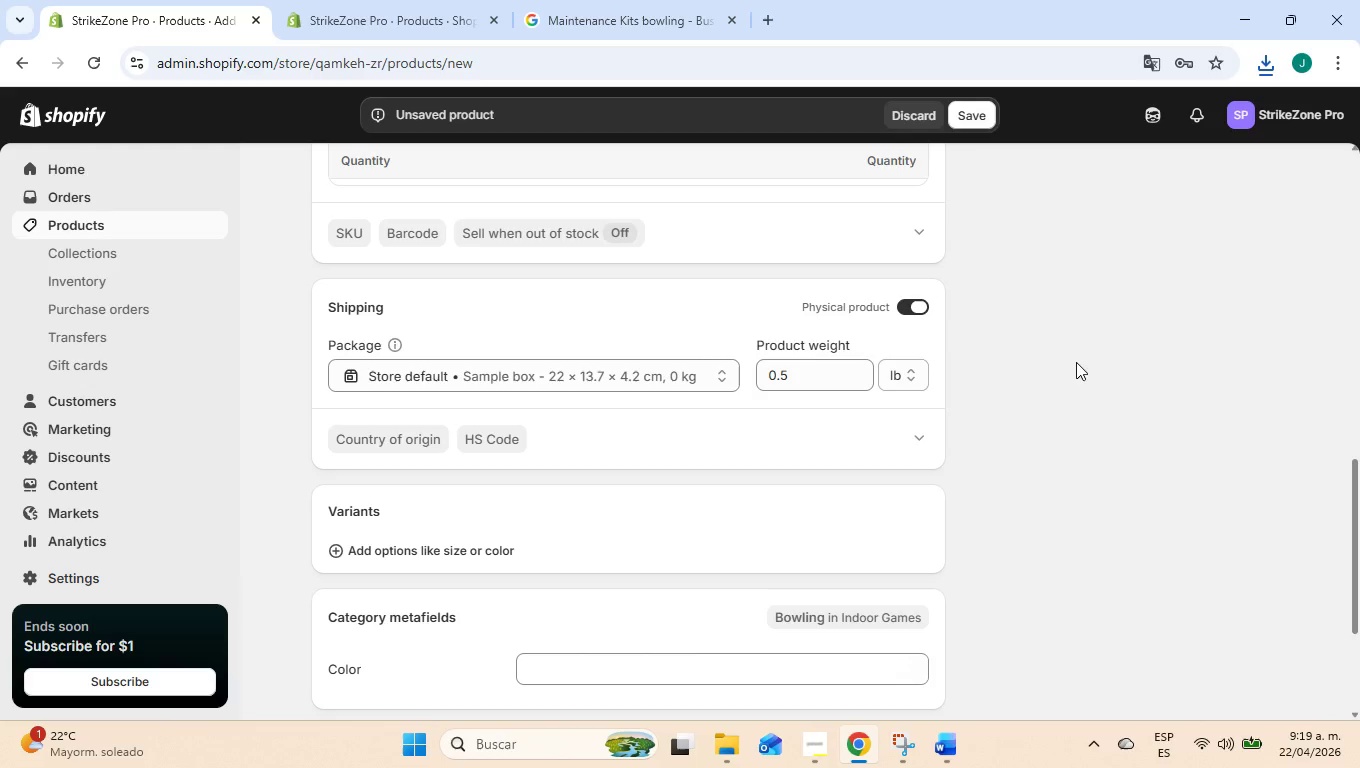 
left_click([1076, 362])
 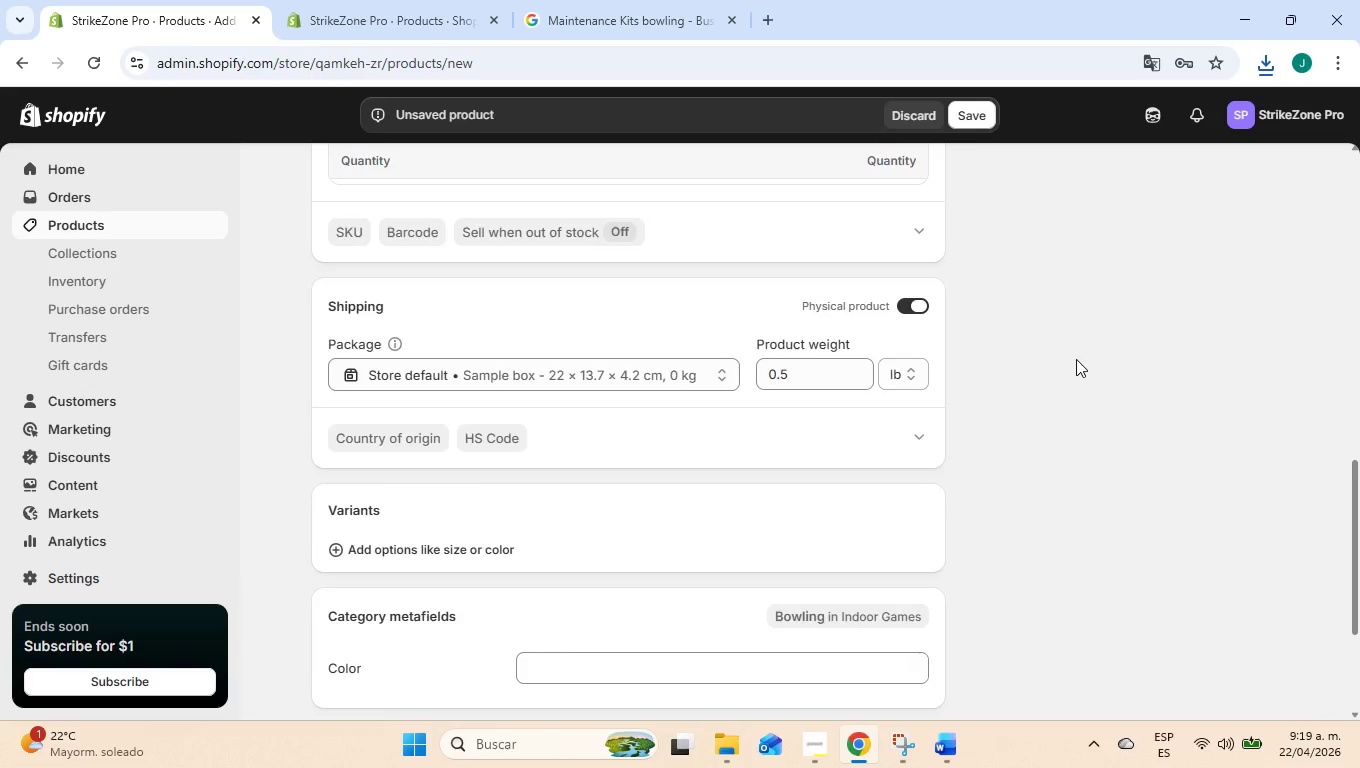 
scroll: coordinate [1076, 372], scroll_direction: down, amount: 11.0
 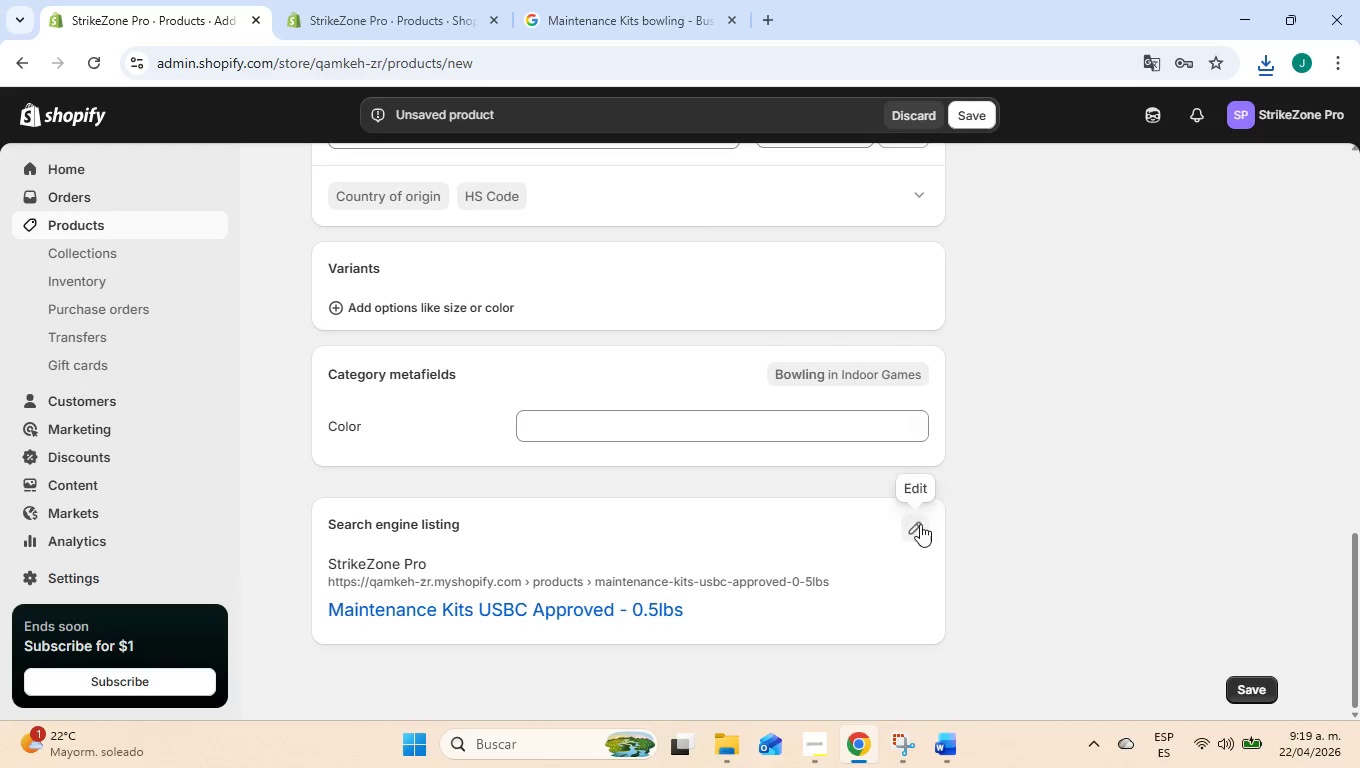 
left_click([923, 521])
 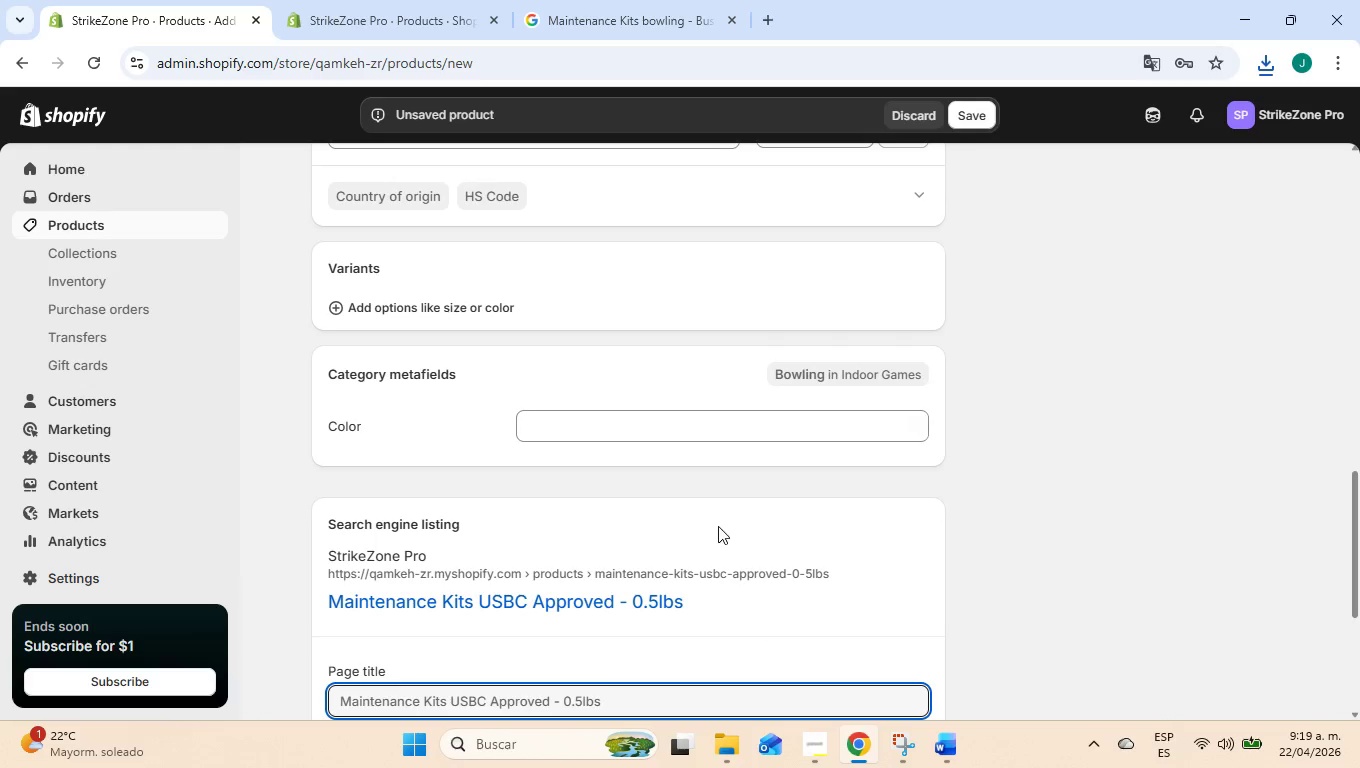 
scroll: coordinate [708, 534], scroll_direction: down, amount: 3.0
 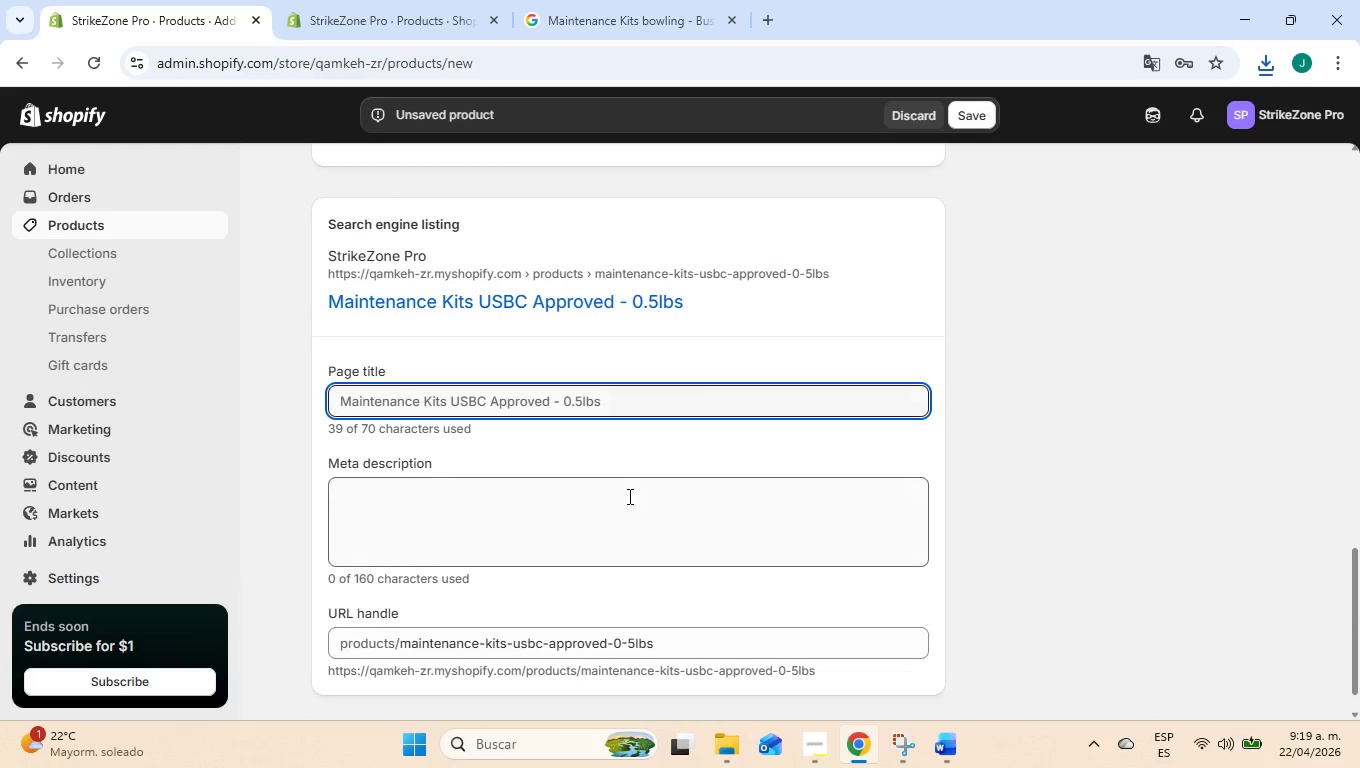 
left_click([622, 539])
 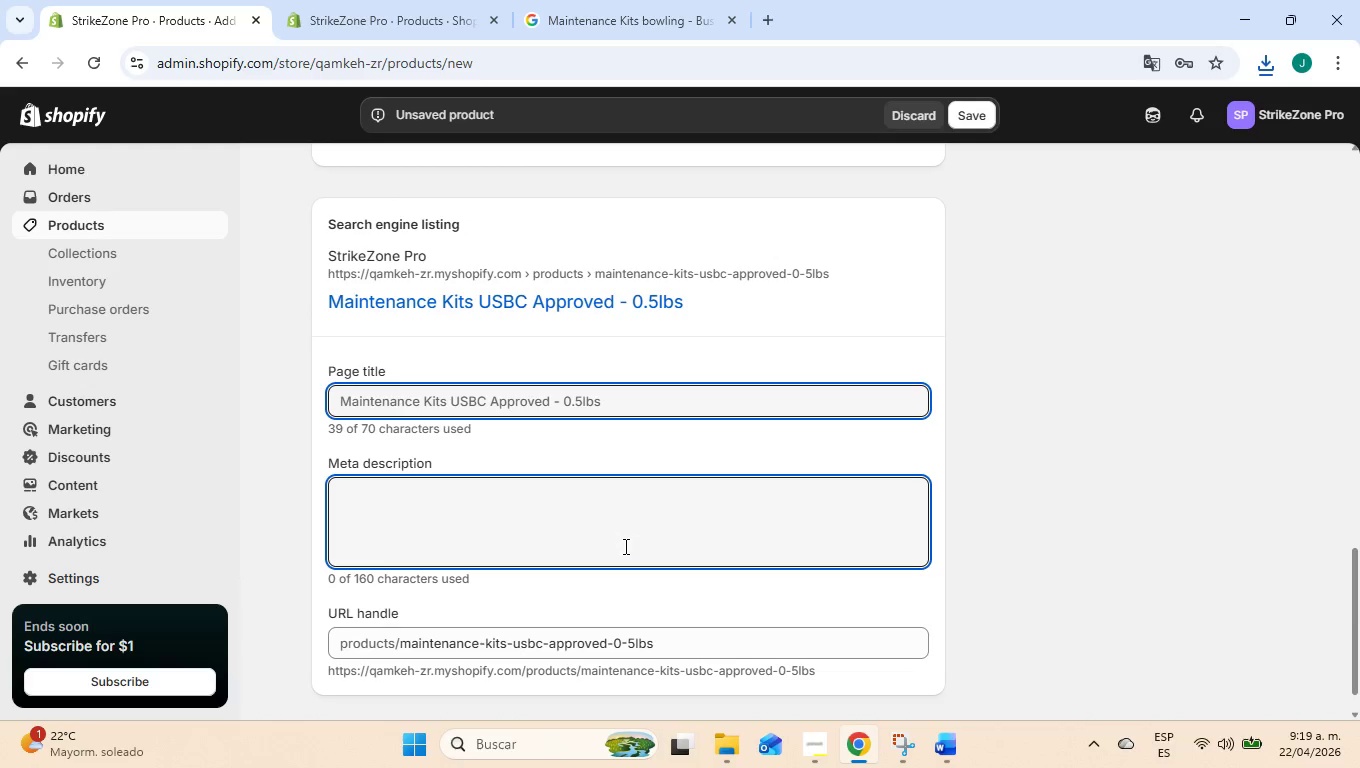 
wait(11.34)
 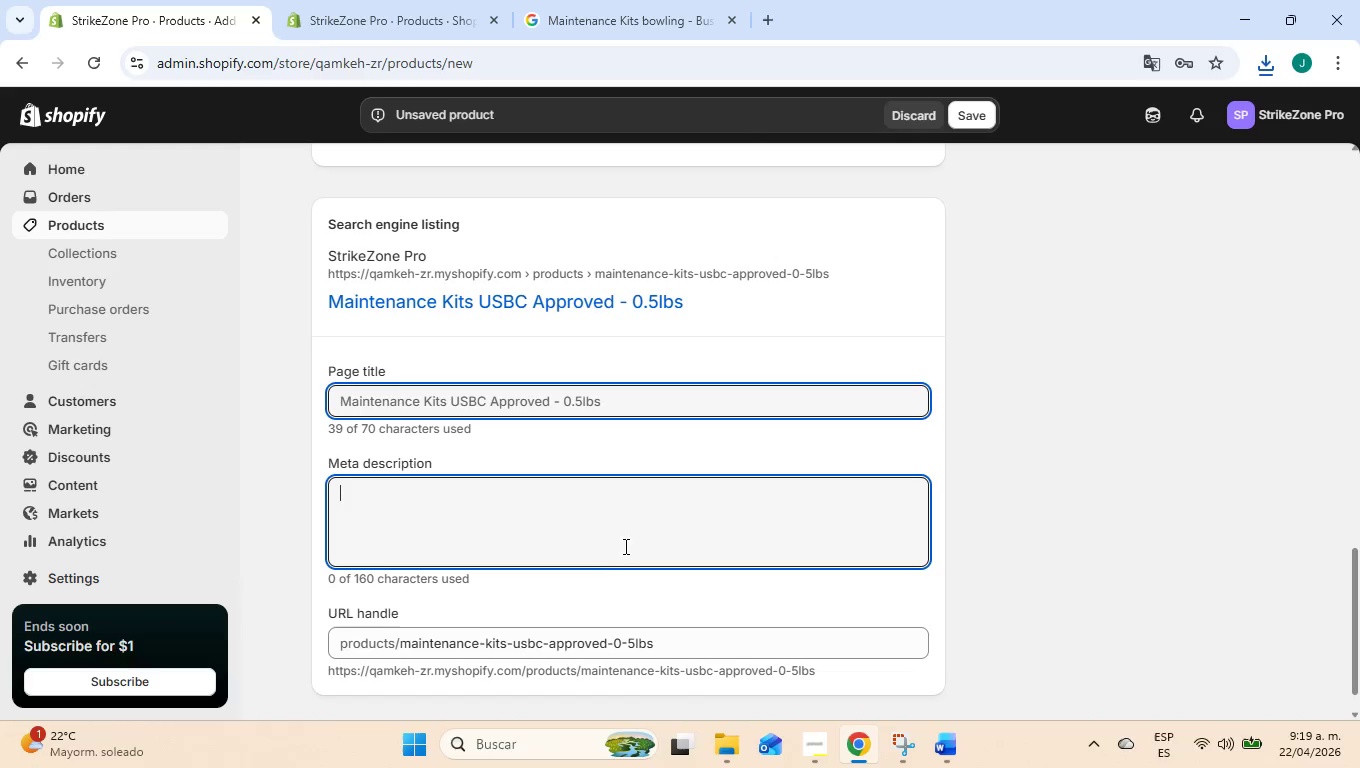 
type(The U)
key(Backspace)
type(ultimate)
 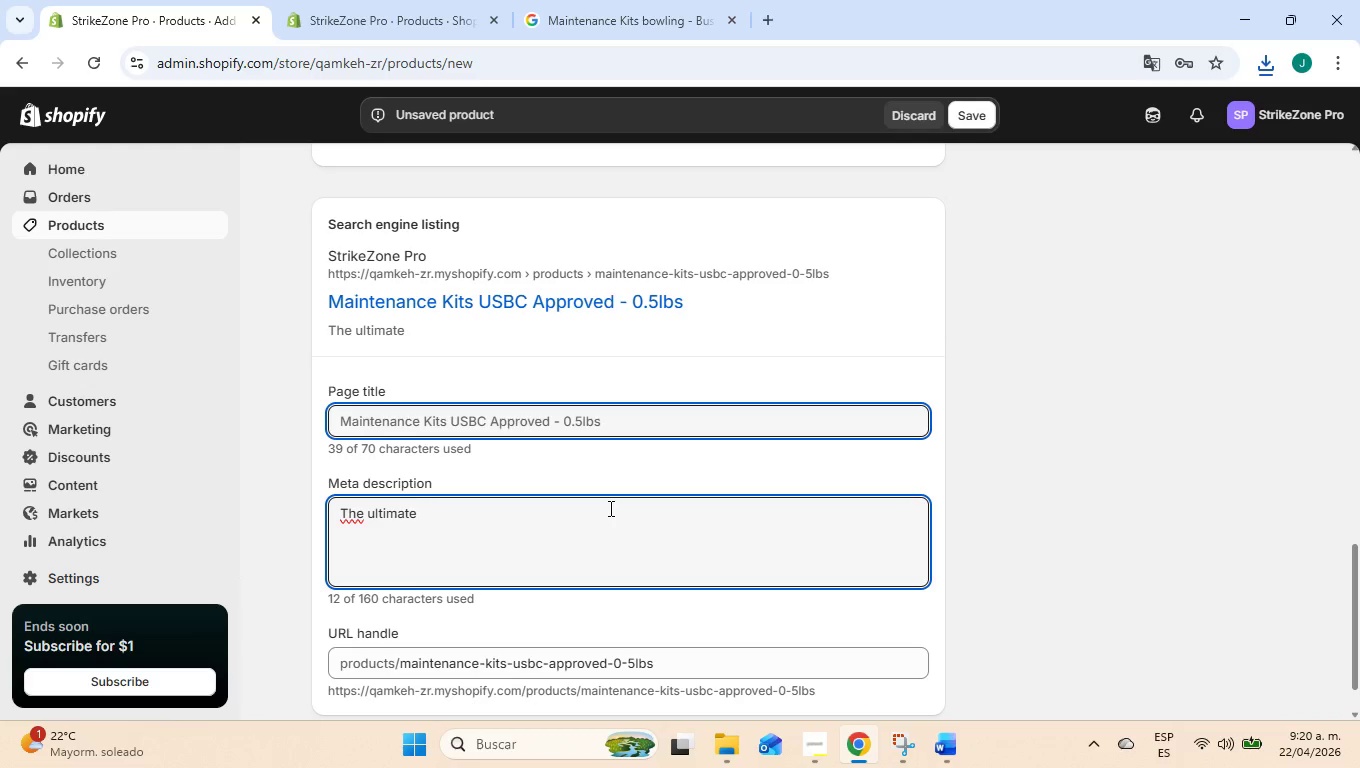 
type( care pacj)
key(Backspace)
type(kage for serio)
key(Backspace)
type(ous bowleers. Features USBC Approved solutions and specializa)
key(Backspace)
type(ed tools to safety)
key(Backspace)
key(Backspace)
type(ly restore gf)
key(Backspace)
key(Backspace)
type(grip and extend the life of your per)
key(Backspace)
key(Backspace)
type(rofessional equim)
key(Backspace)
type(pment.)
 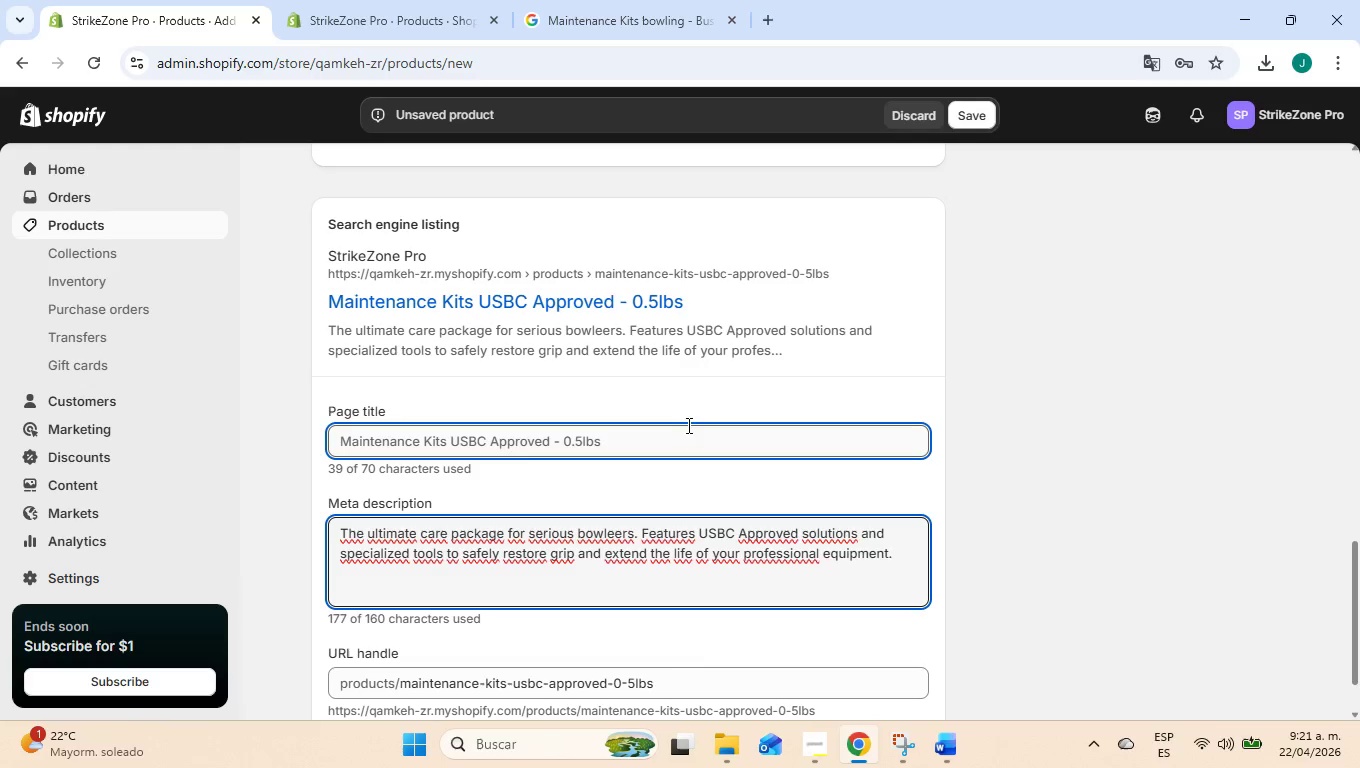 
left_click([1044, 515])
 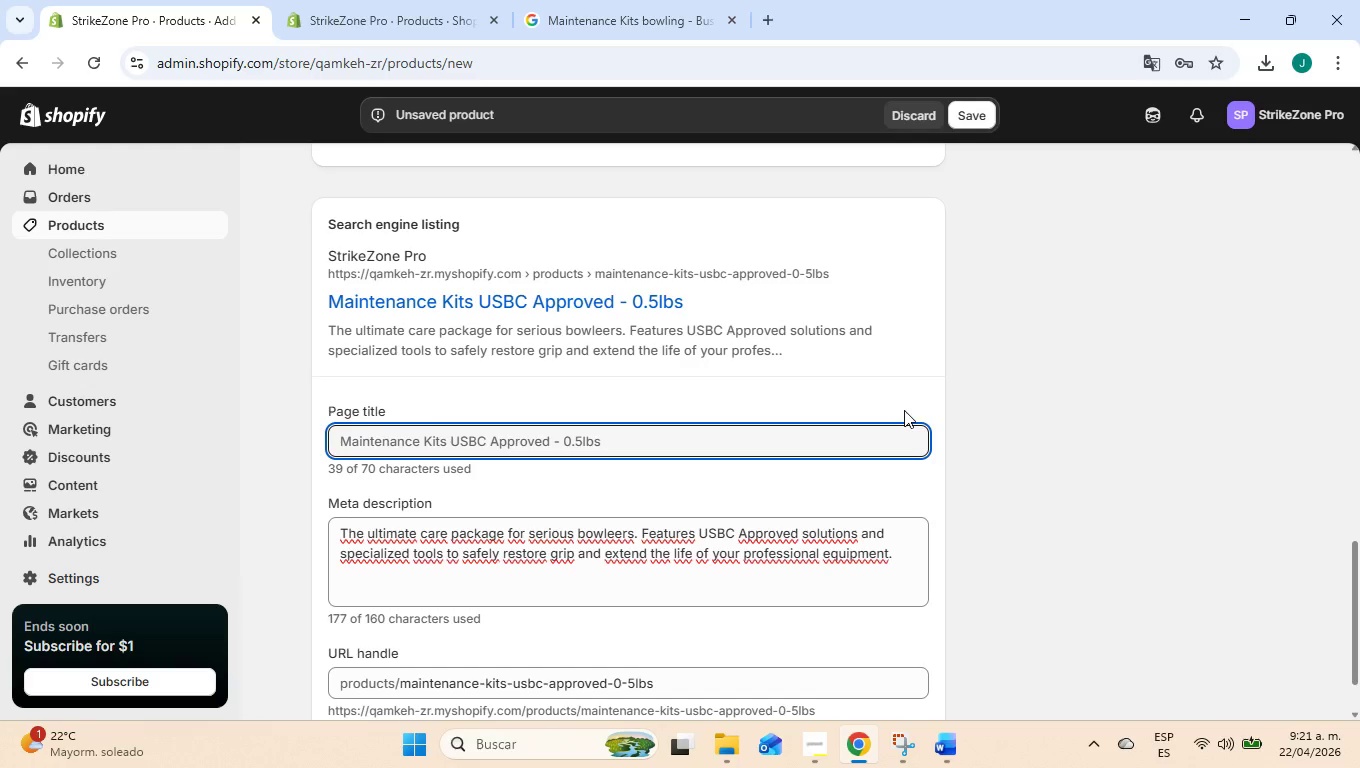 
scroll: coordinate [904, 410], scroll_direction: down, amount: 3.0
 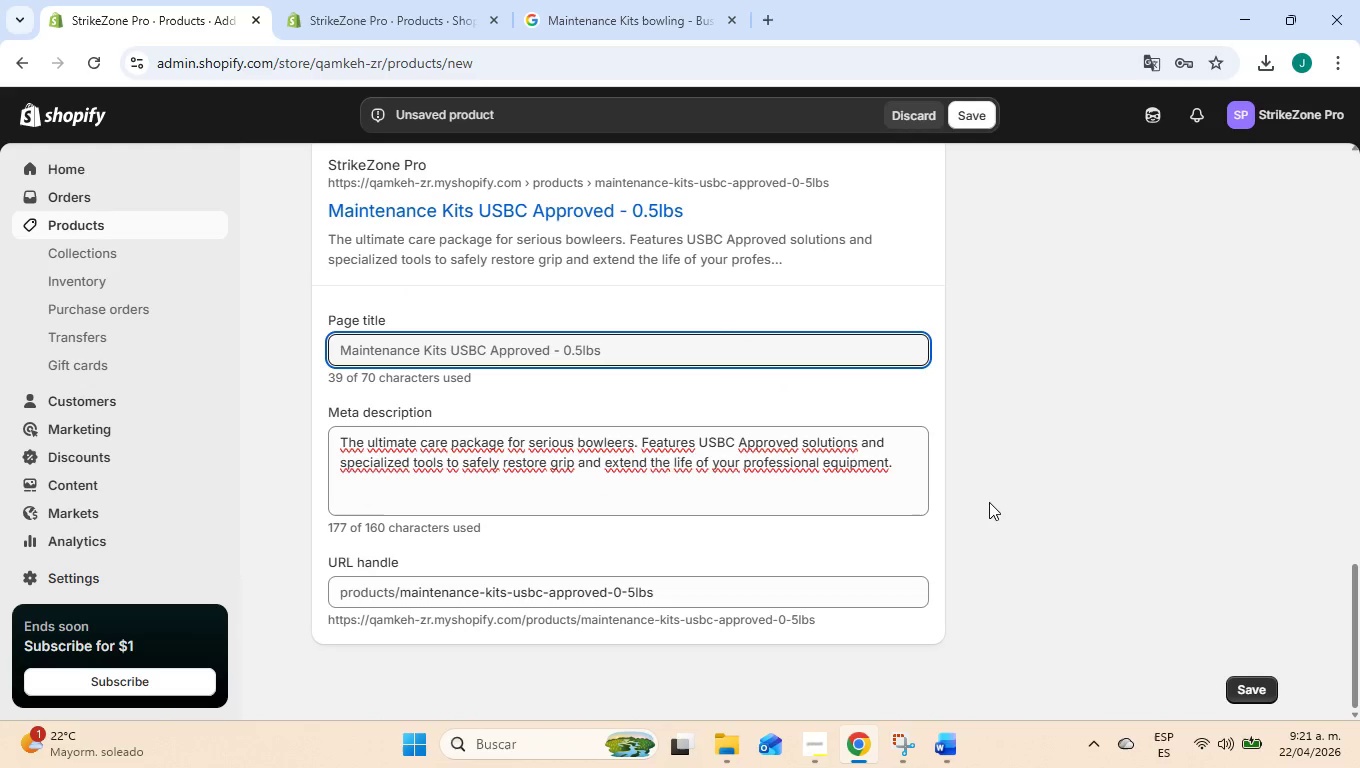 
scroll: coordinate [982, 494], scroll_direction: up, amount: 19.0
 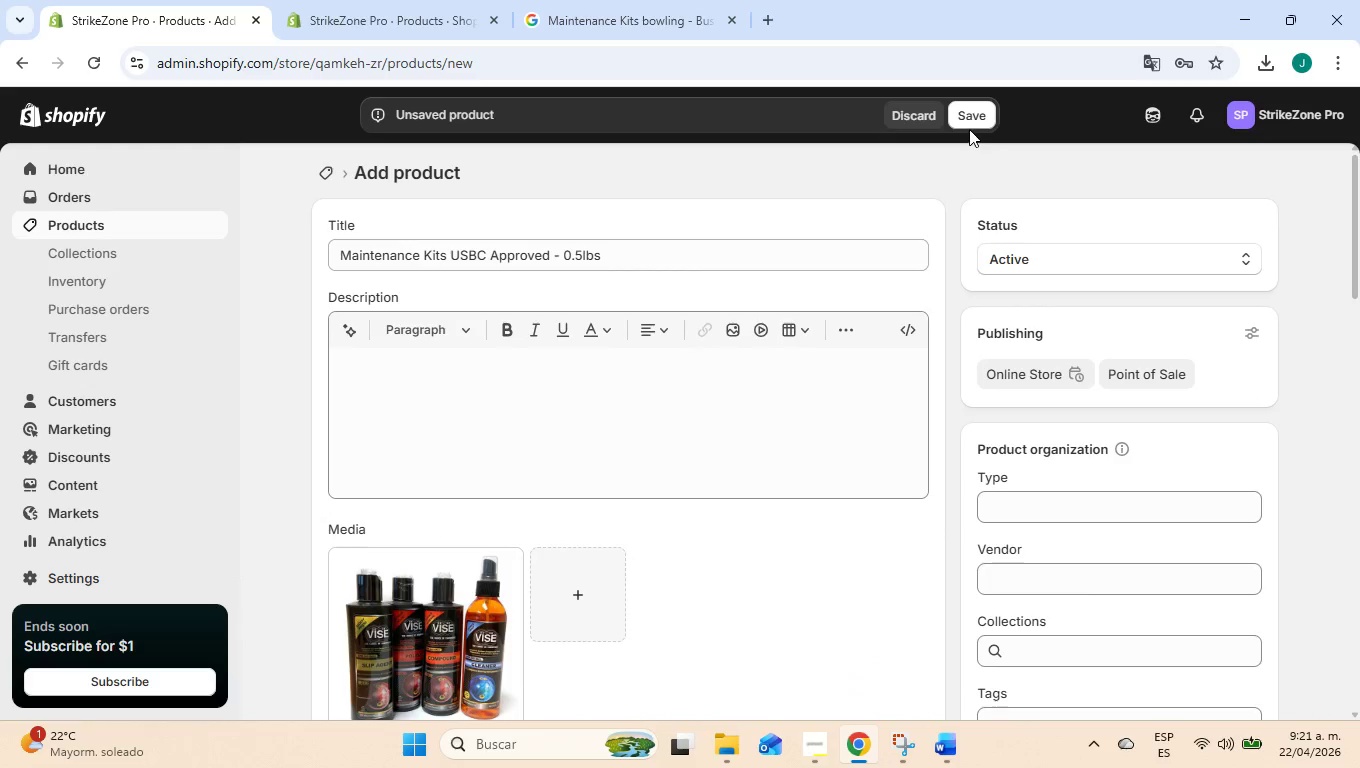 
double_click([972, 122])
 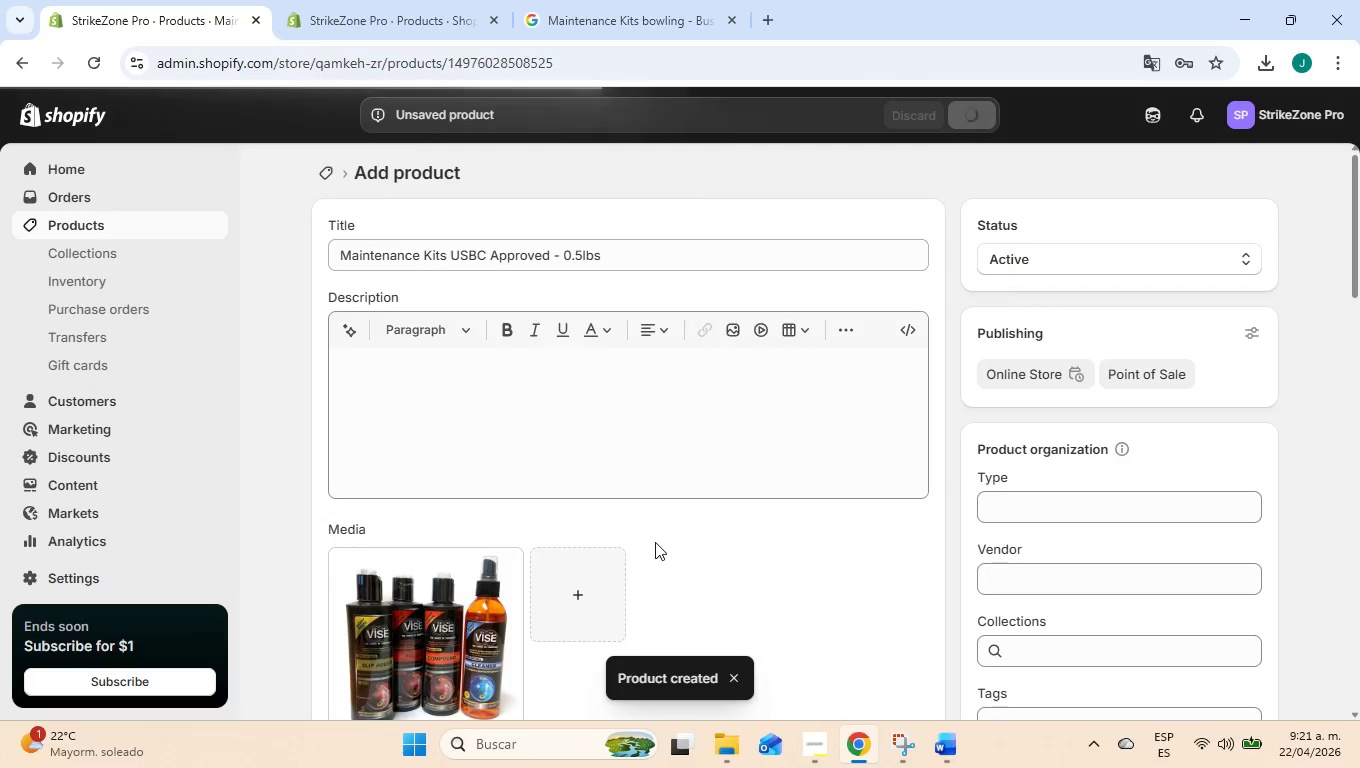 
scroll: coordinate [509, 561], scroll_direction: down, amount: 3.0
 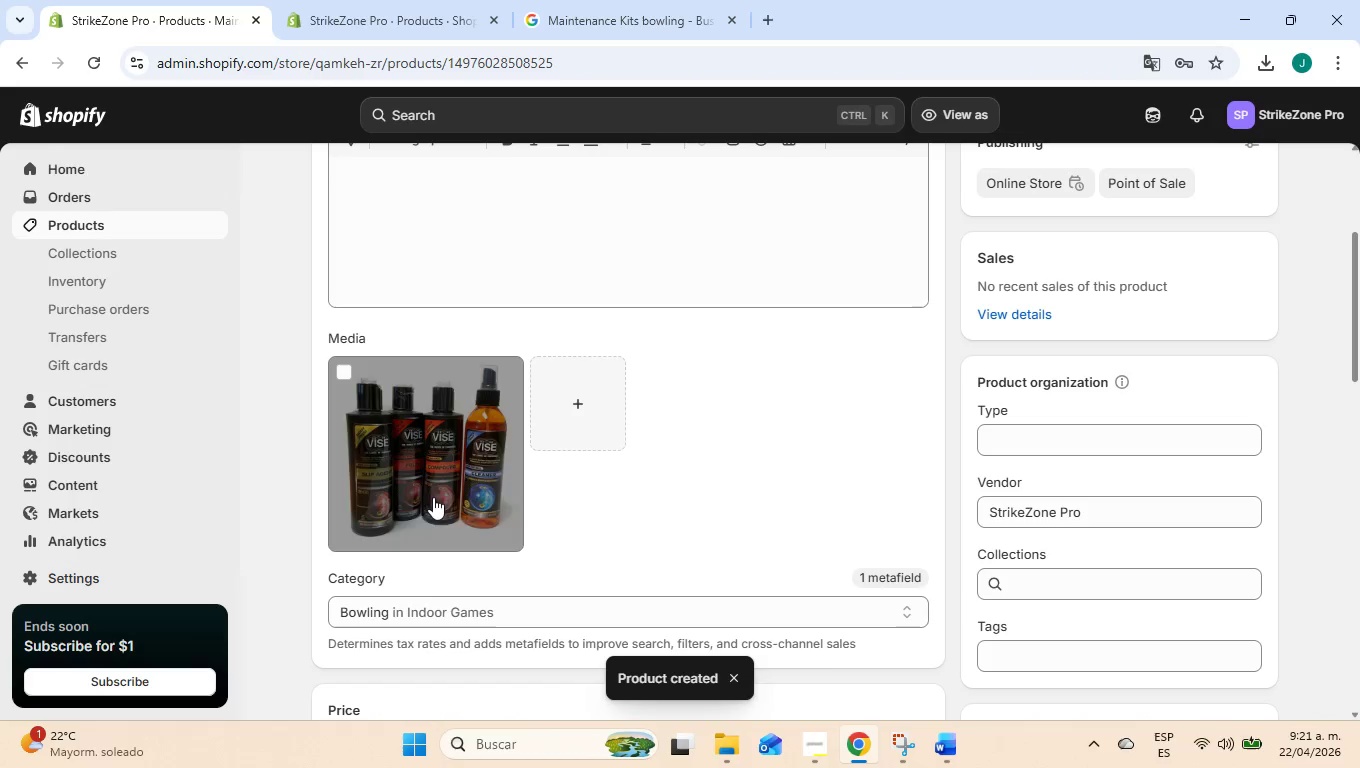 
left_click([433, 475])
 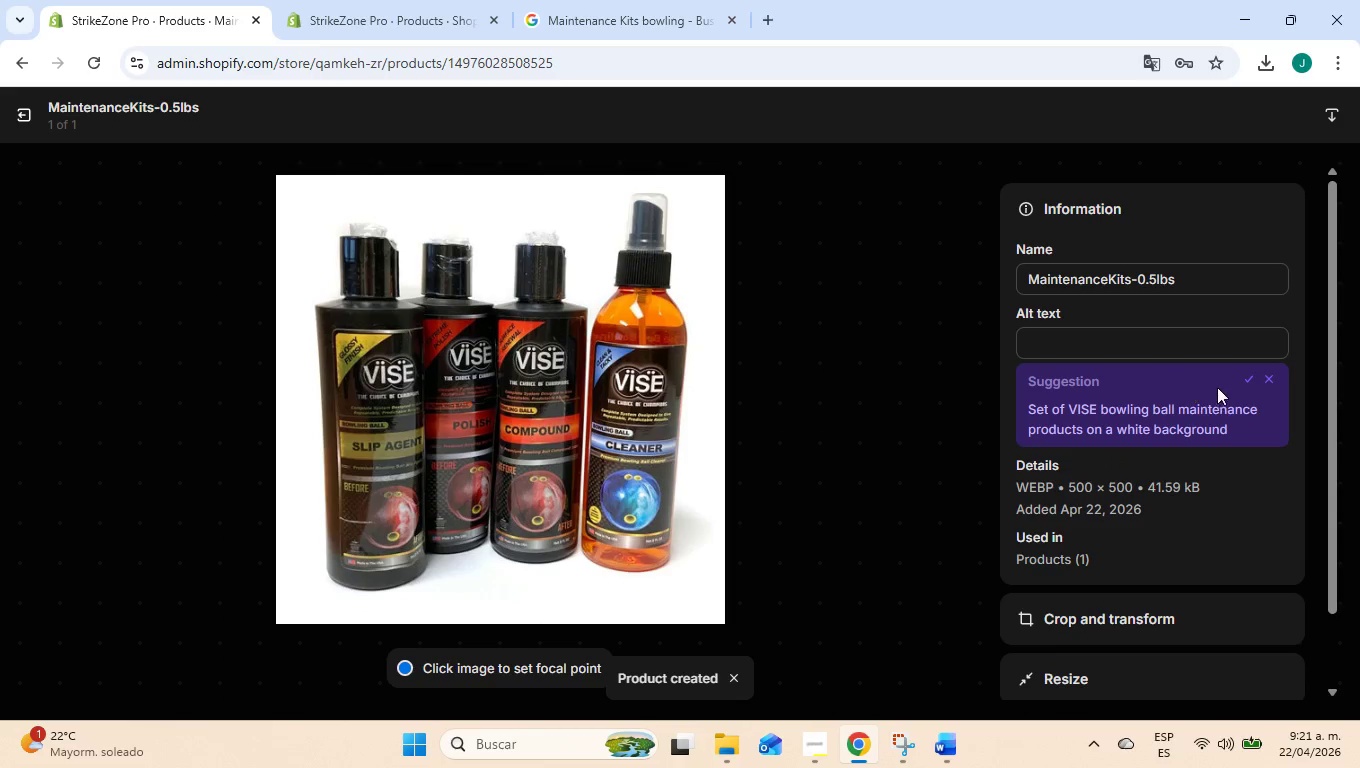 
left_click([1250, 377])
 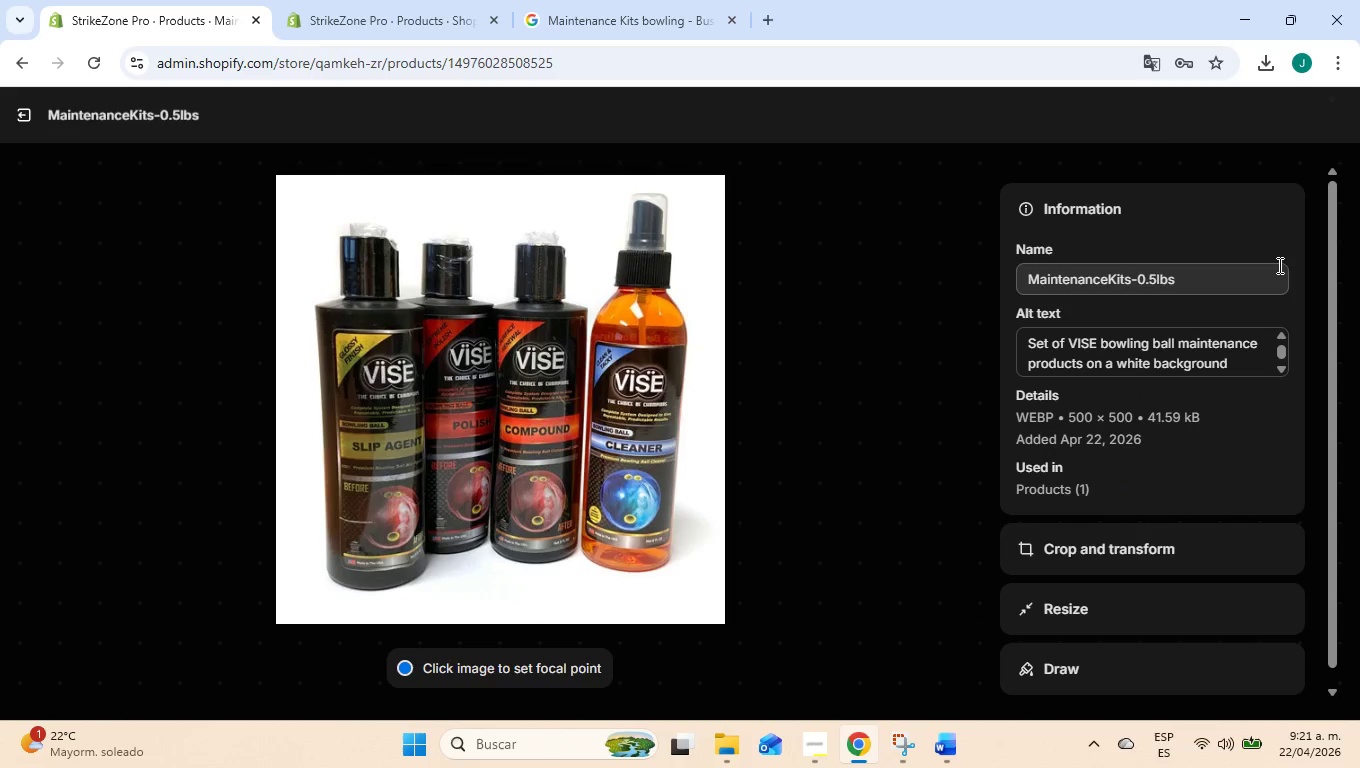 
left_click([1276, 198])
 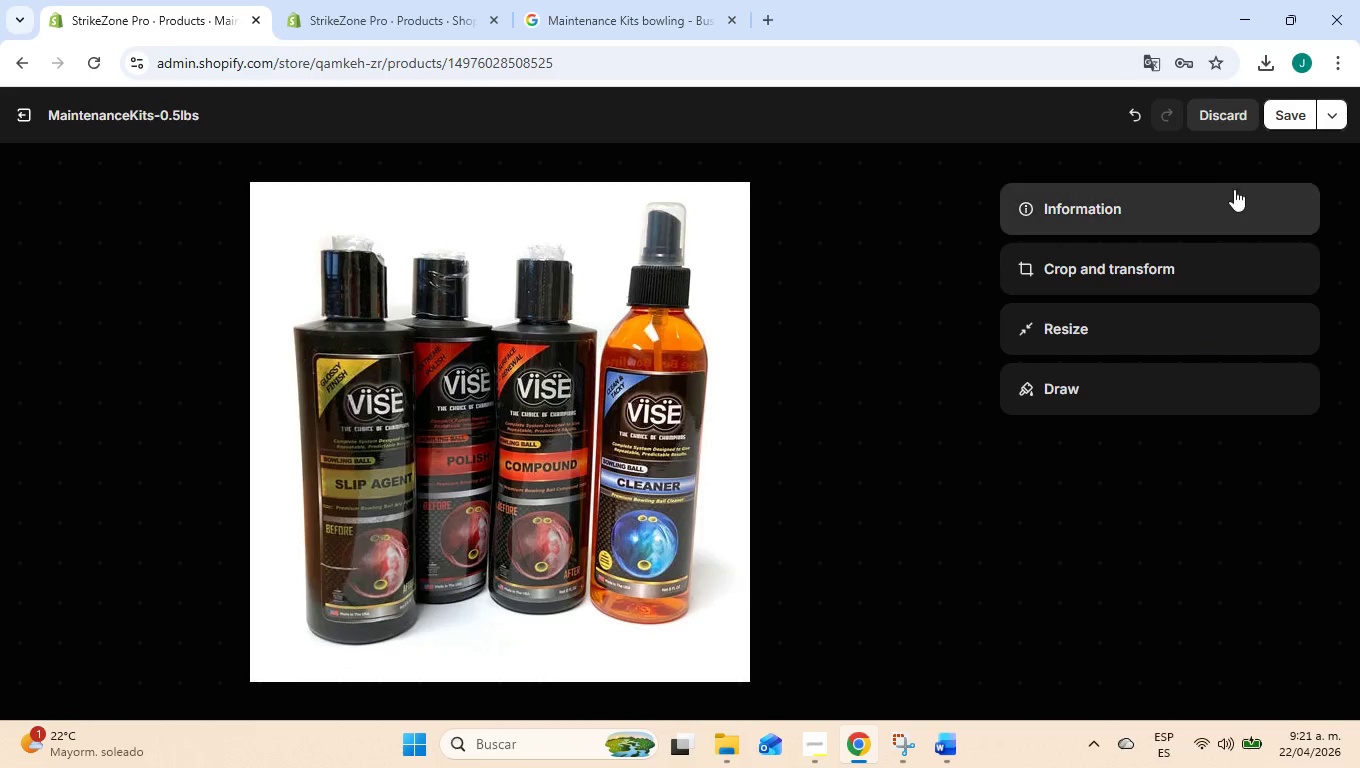 
left_click([1211, 206])
 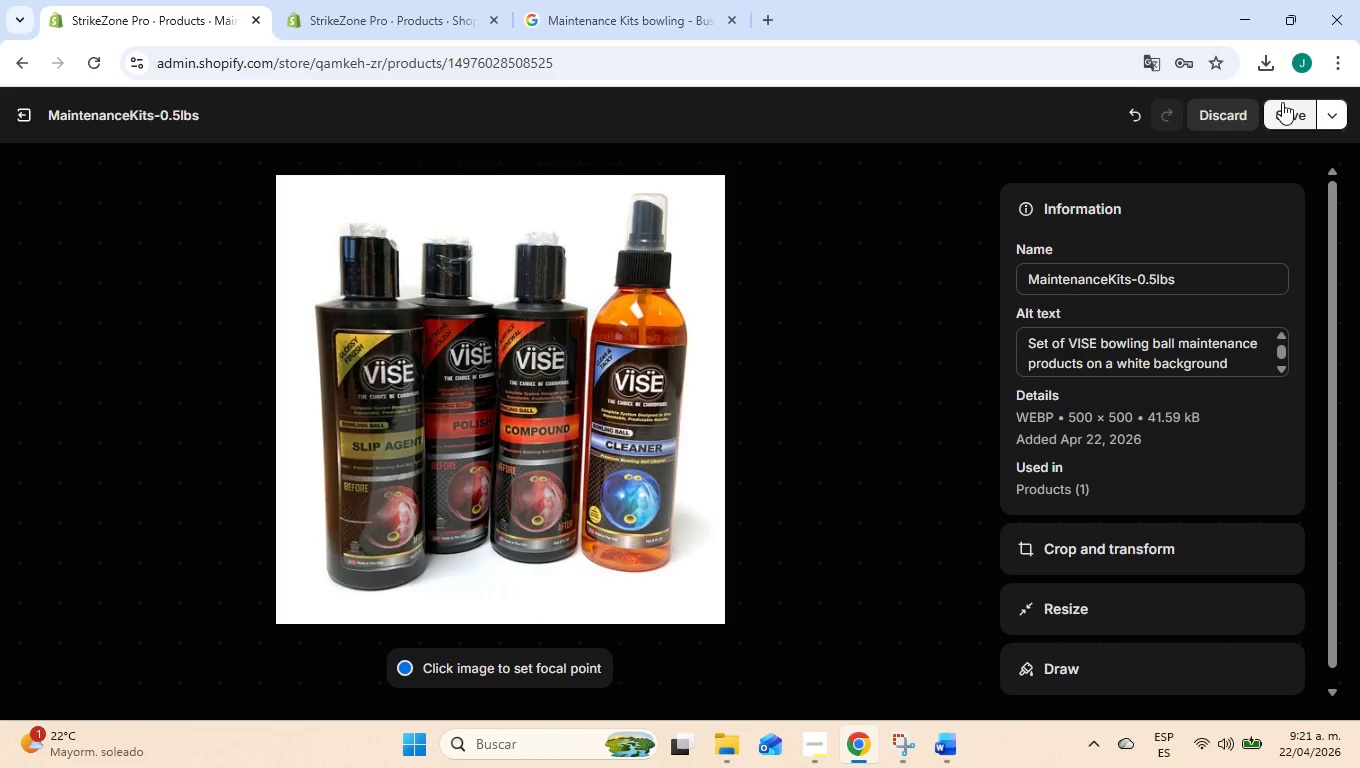 
left_click([1282, 102])
 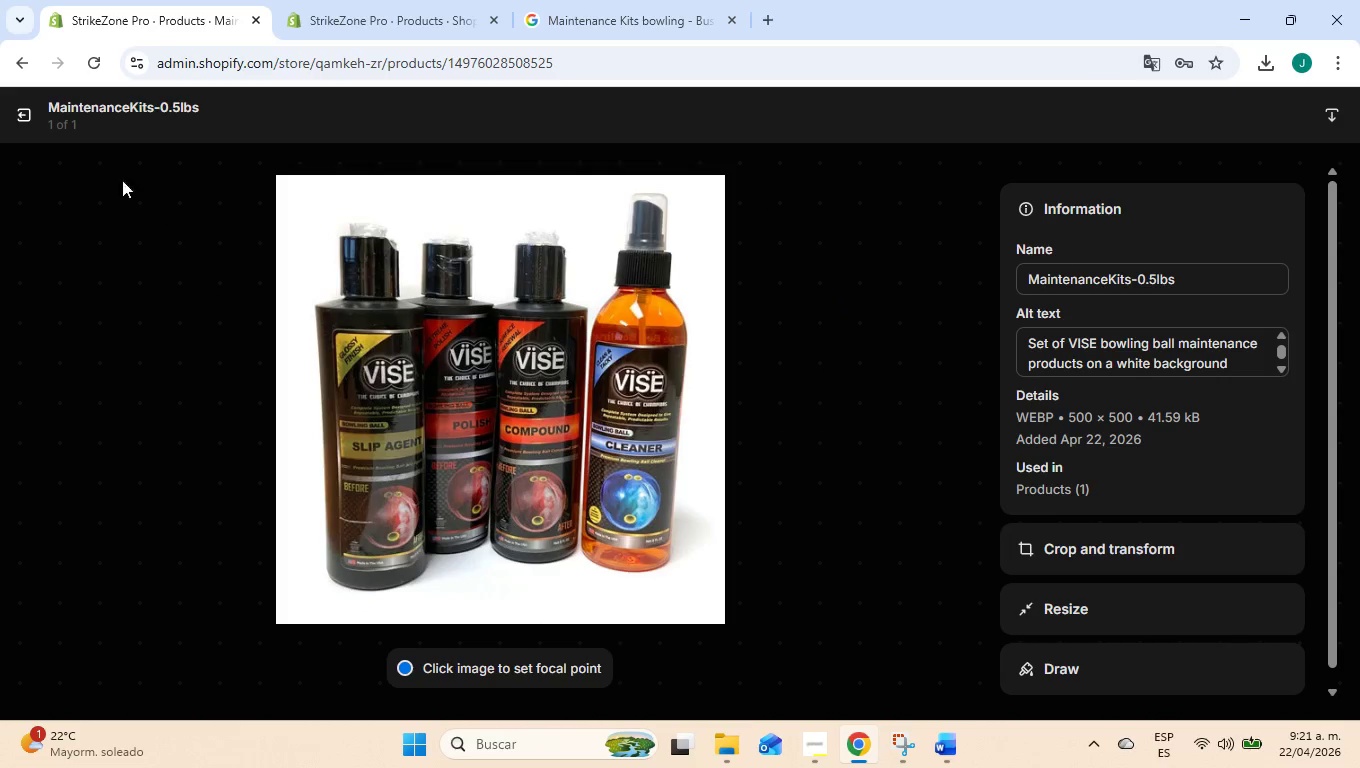 
left_click([24, 107])
 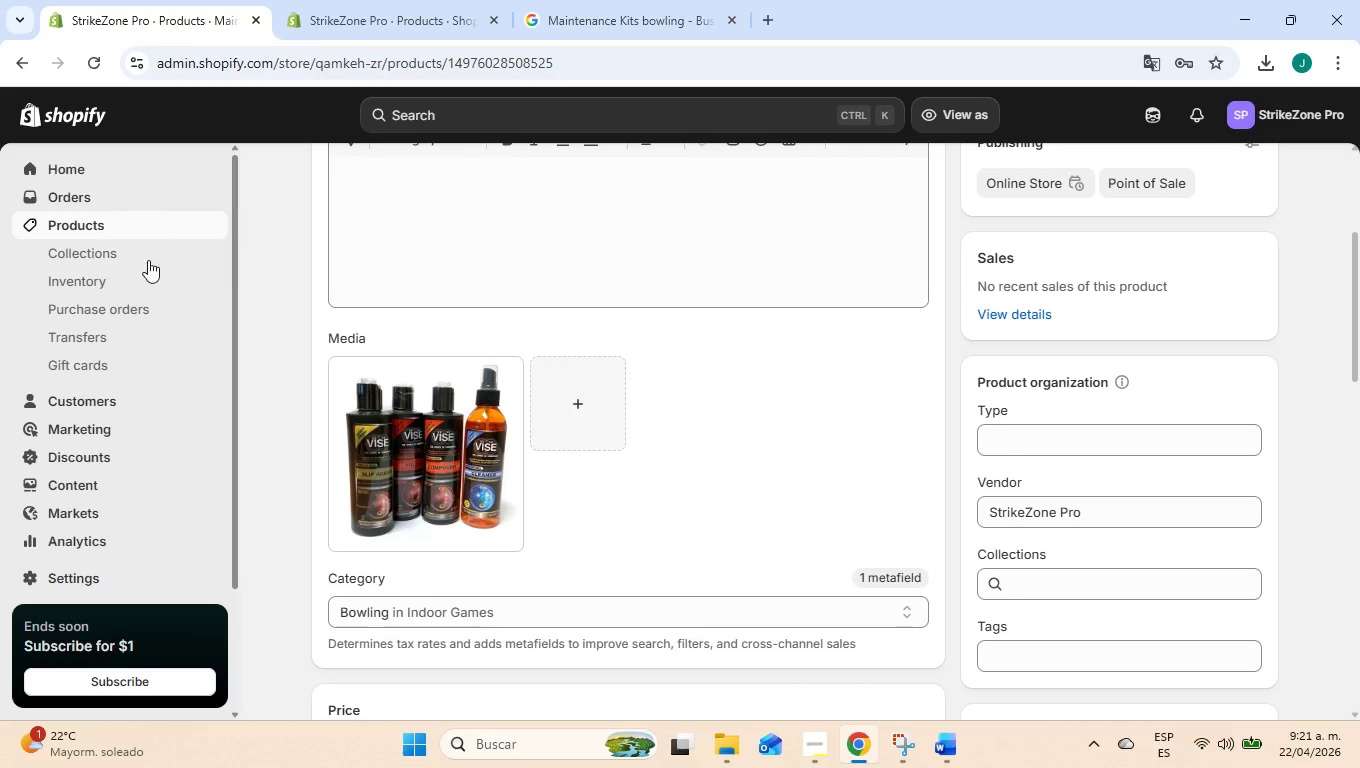 
scroll: coordinate [148, 268], scroll_direction: up, amount: 5.0
 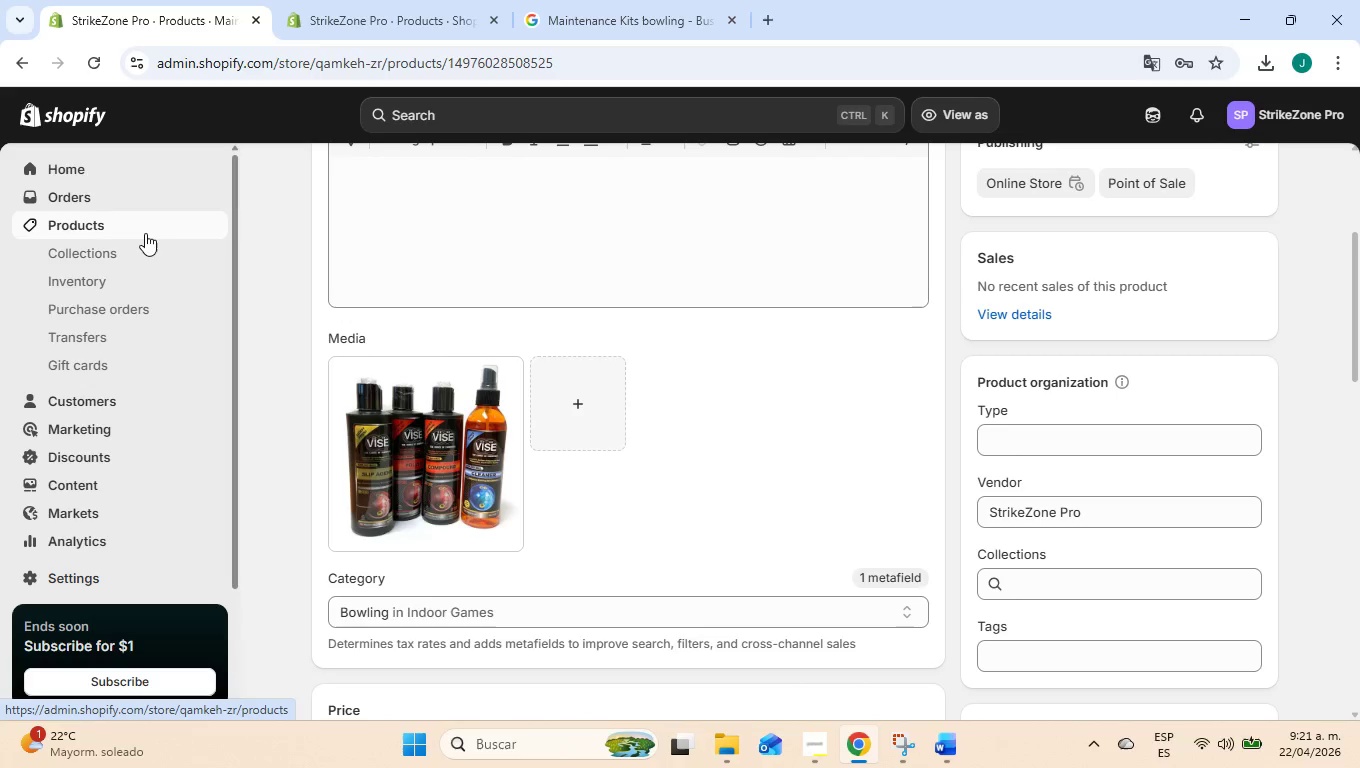 
left_click([145, 233])
 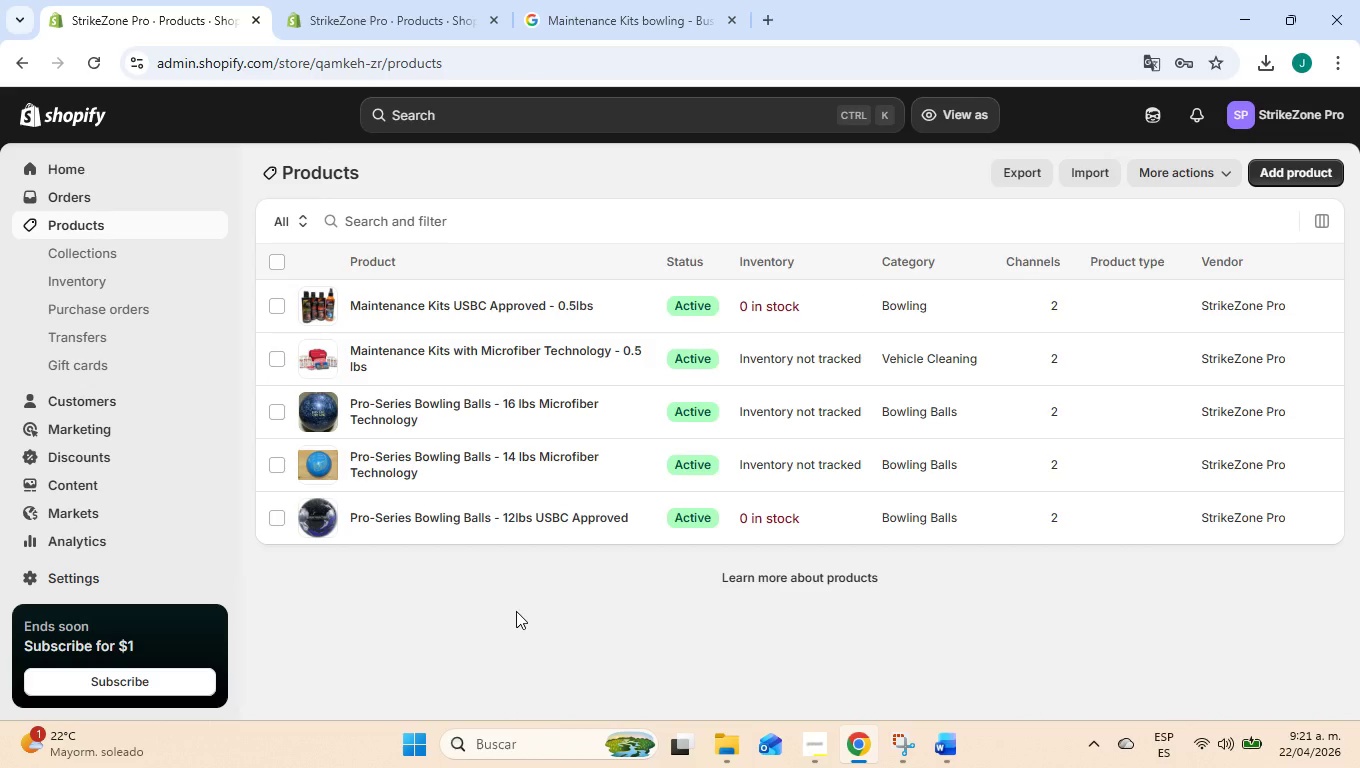 
wait(7.08)
 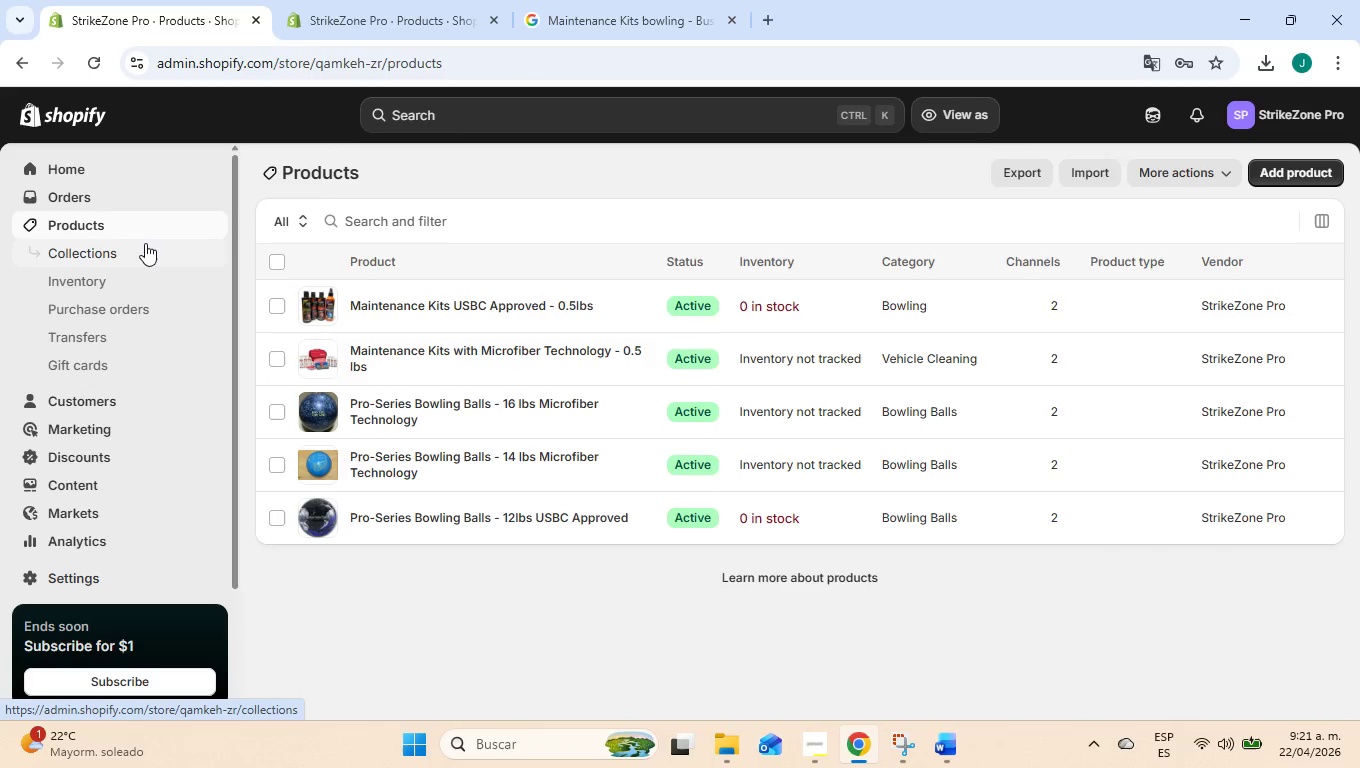 
left_click([461, 360])
 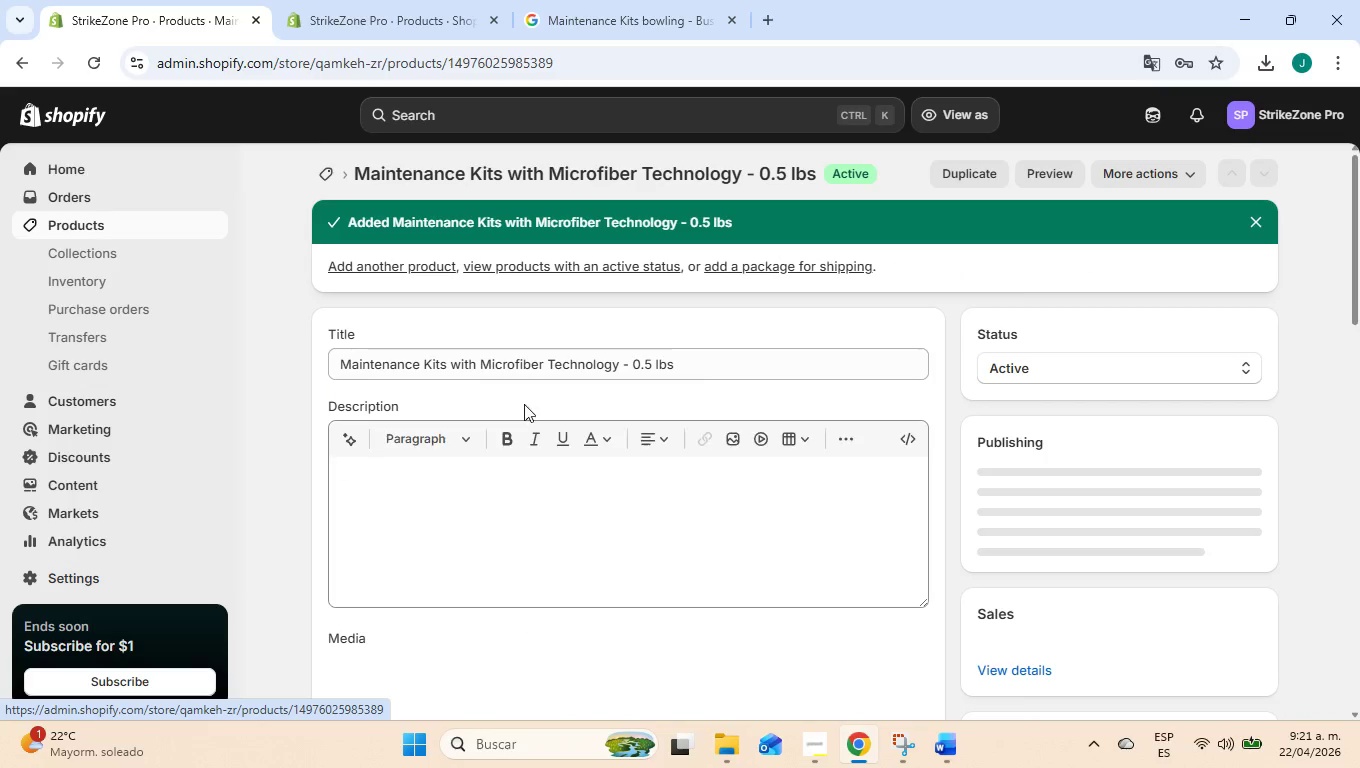 
scroll: coordinate [845, 512], scroll_direction: down, amount: 15.0
 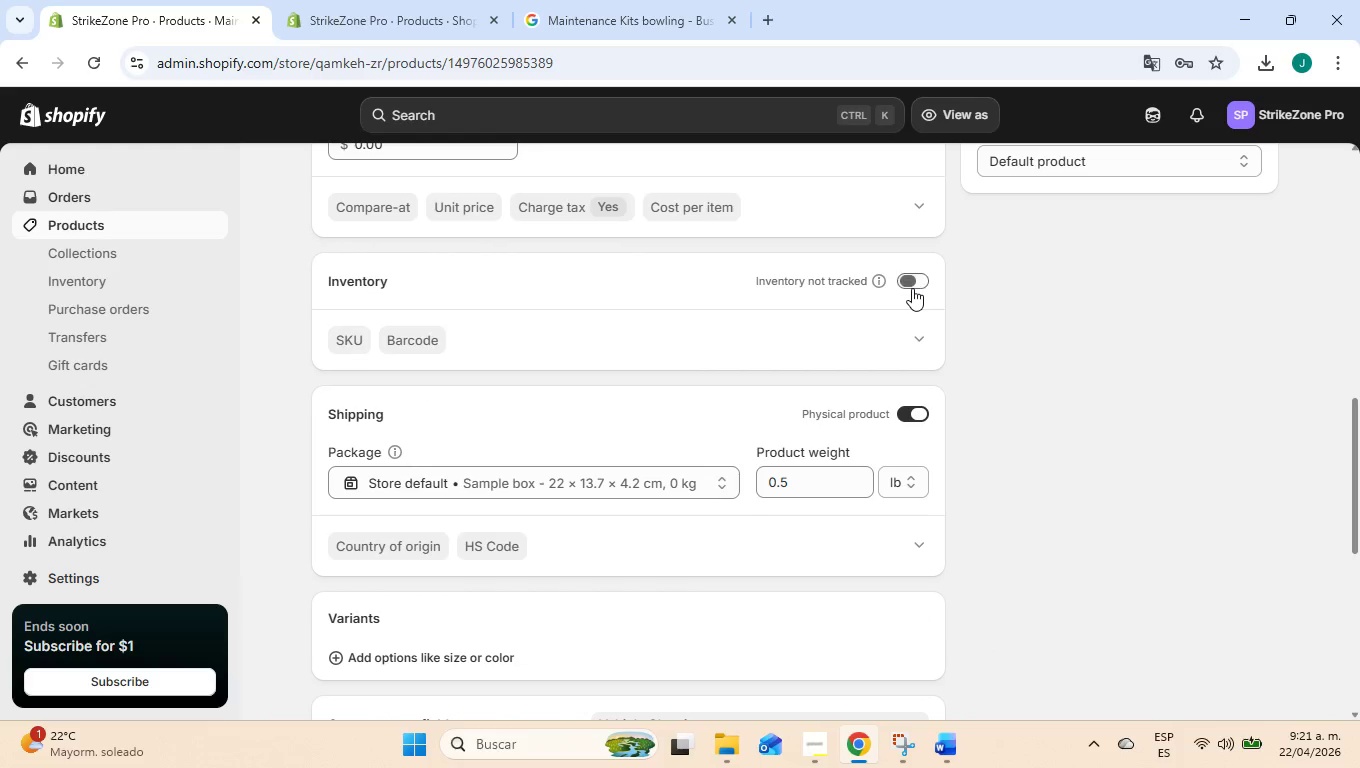 
scroll: coordinate [308, 173], scroll_direction: up, amount: 13.0
 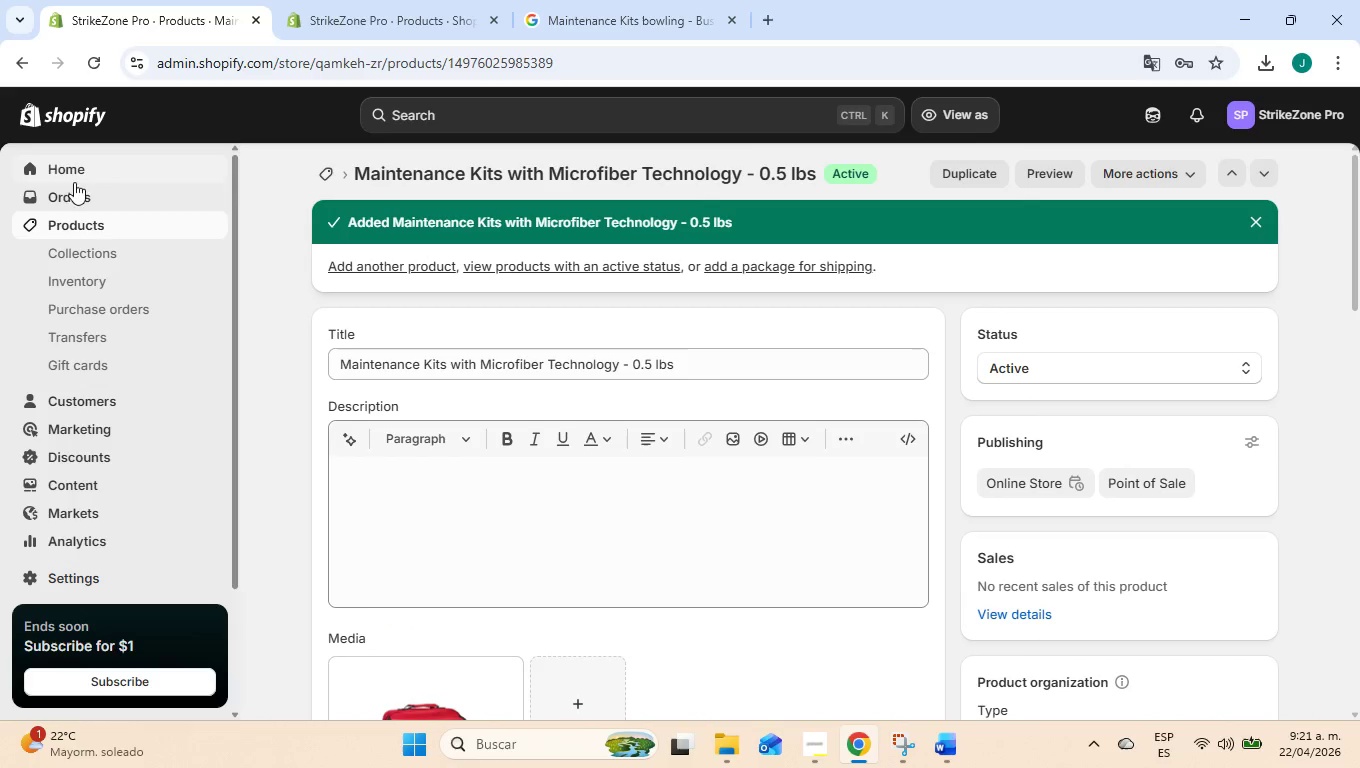 
left_click([94, 215])
 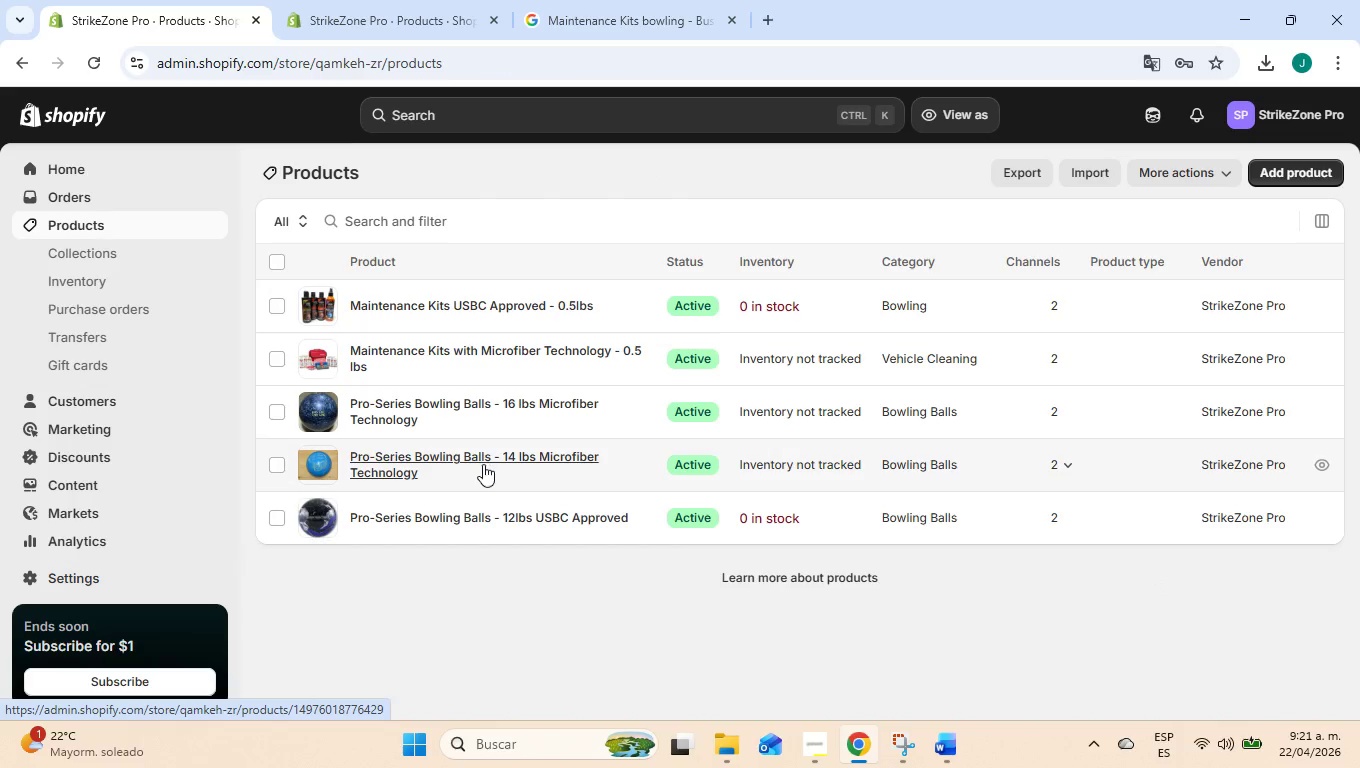 
left_click([530, 512])
 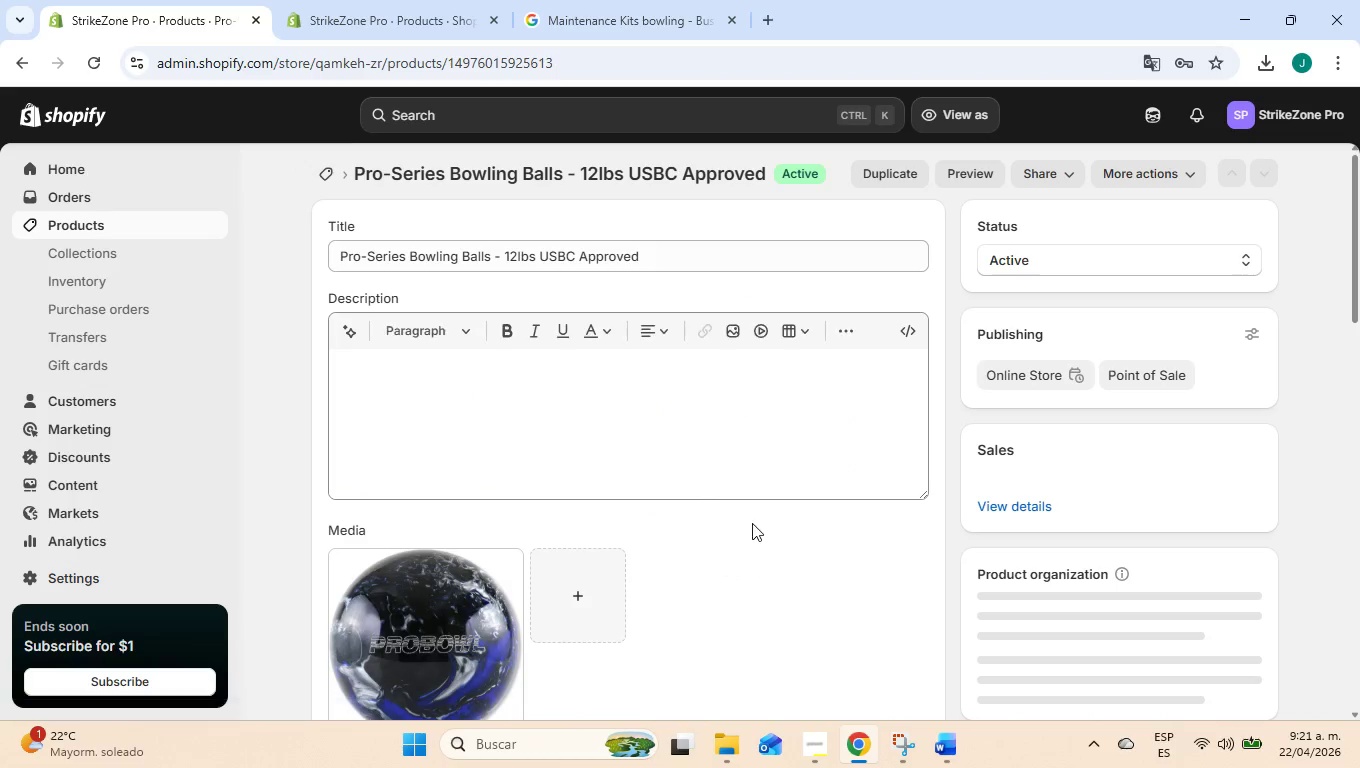 
scroll: coordinate [876, 485], scroll_direction: down, amount: 12.0
 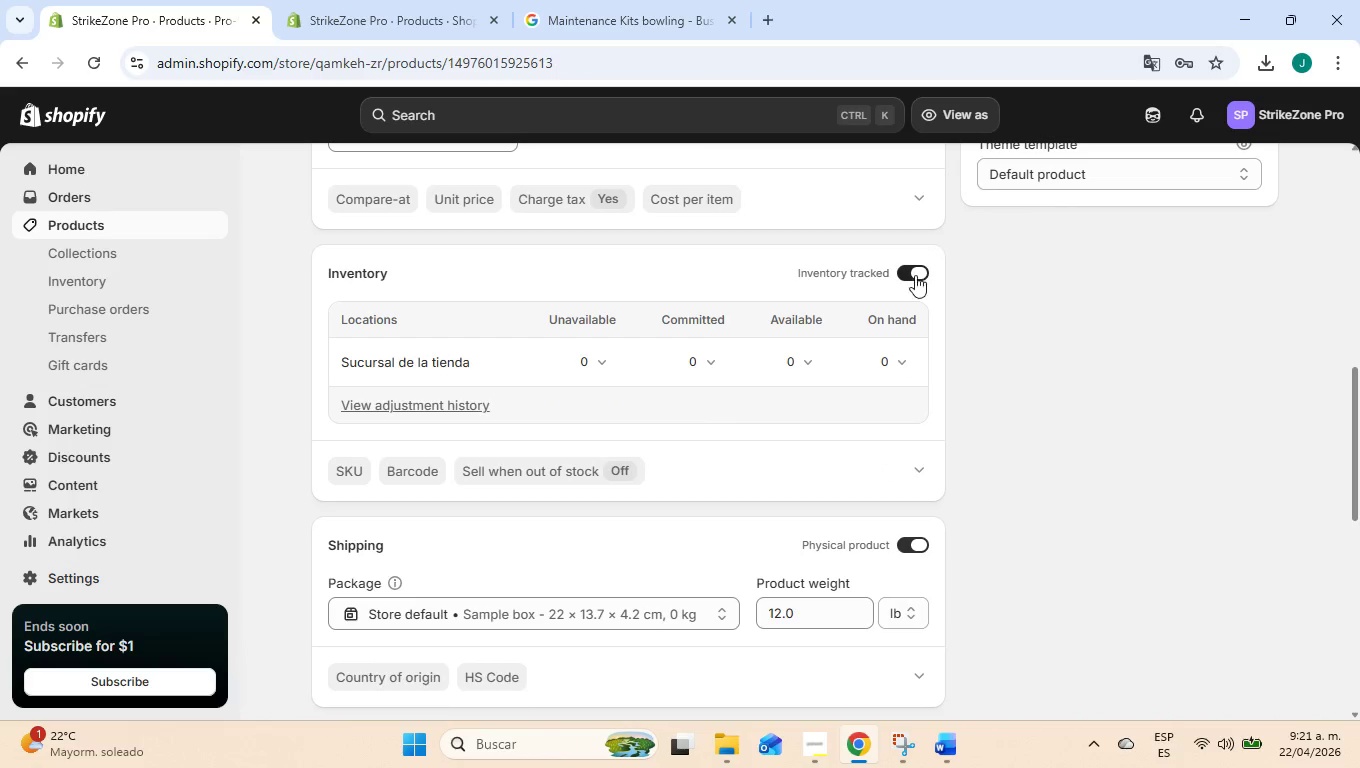 
left_click([913, 278])
 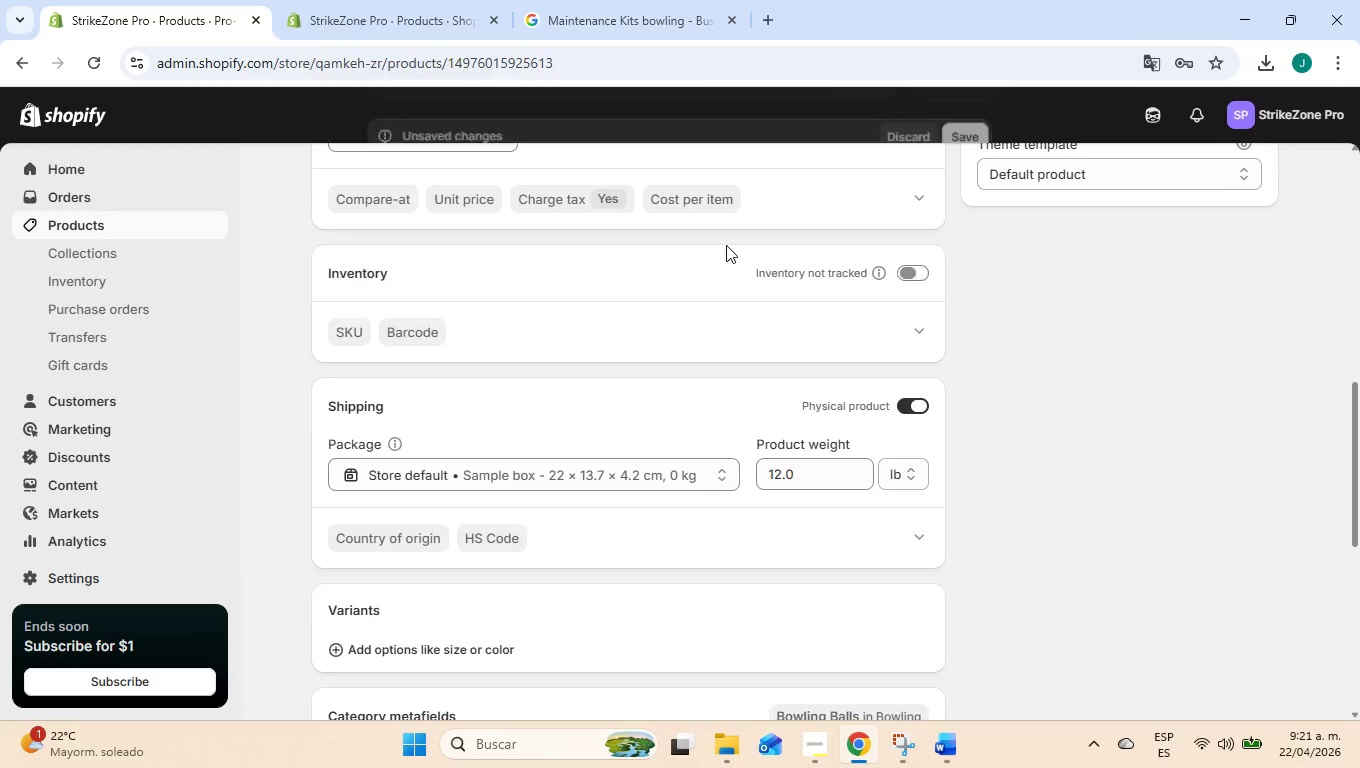 
scroll: coordinate [301, 237], scroll_direction: up, amount: 14.0
 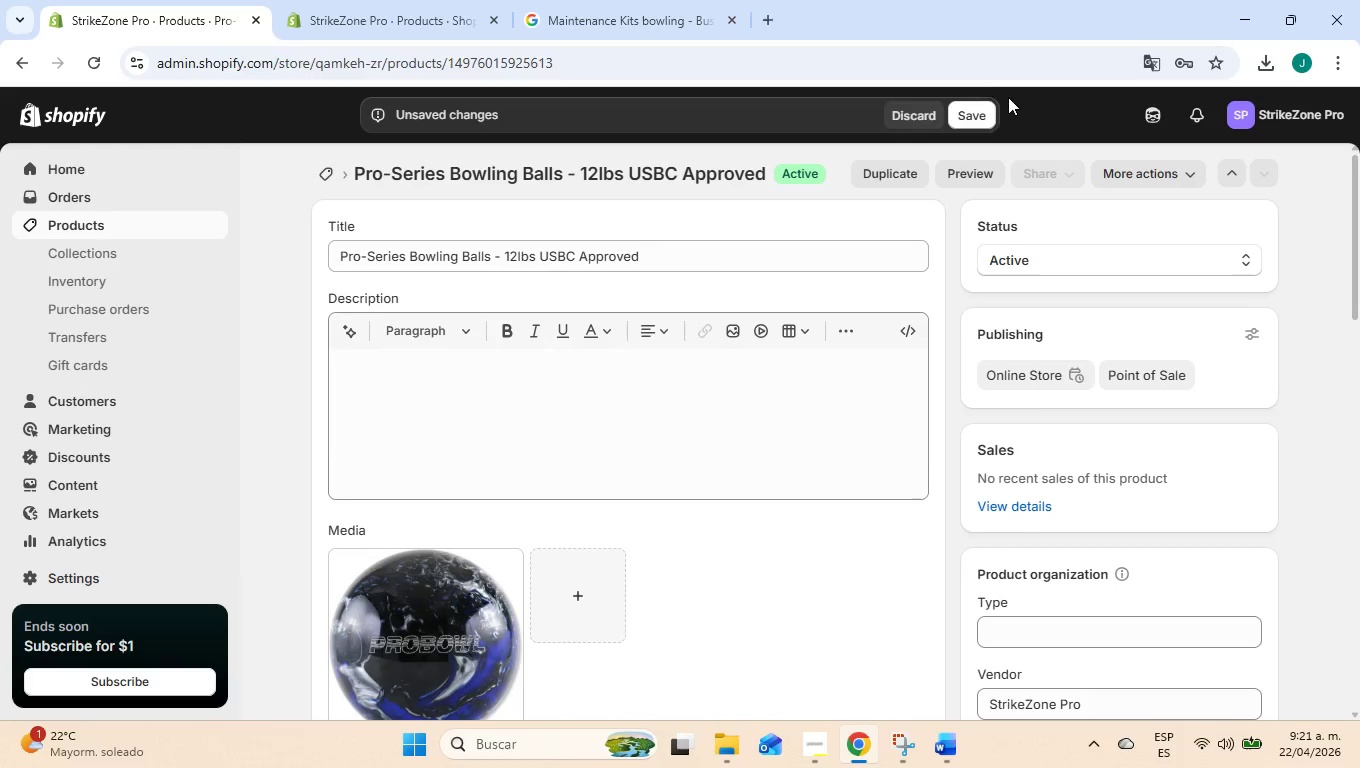 
left_click([987, 102])
 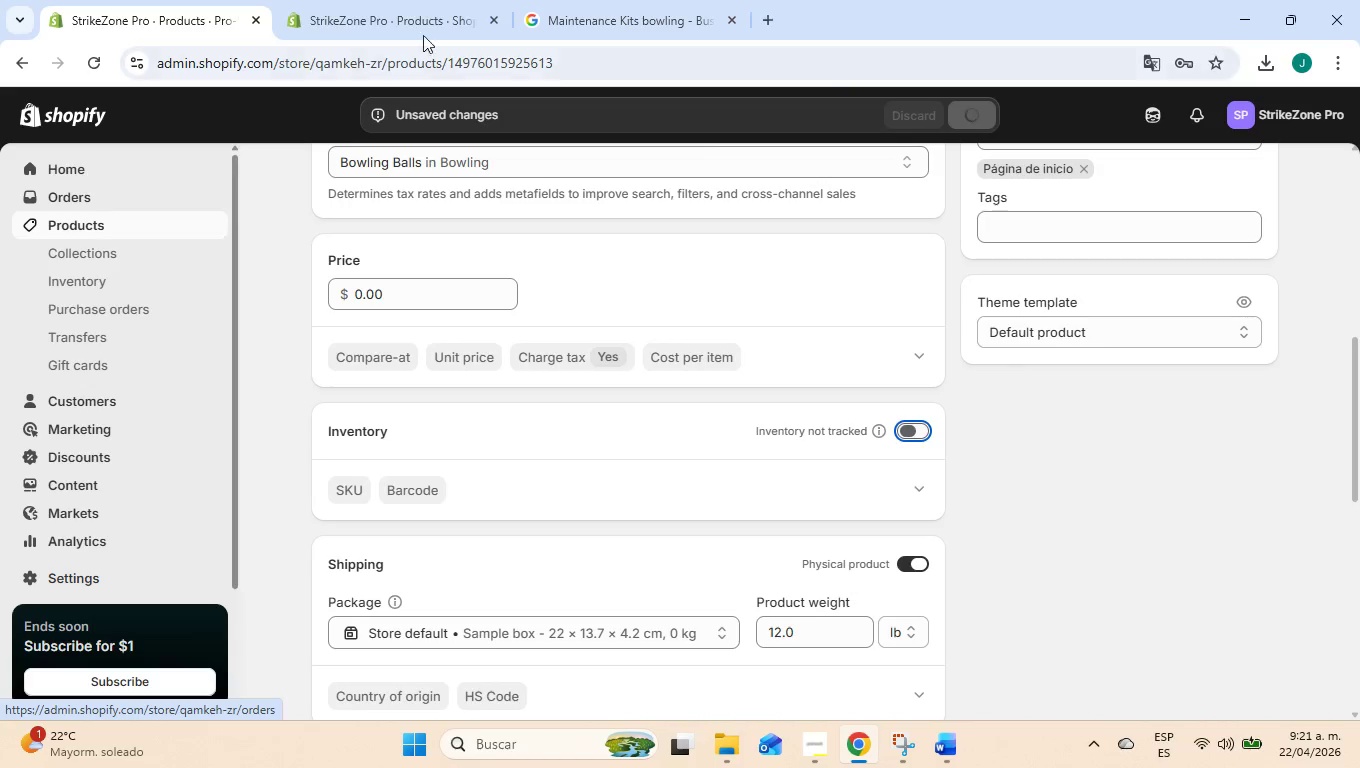 
left_click([497, 21])
 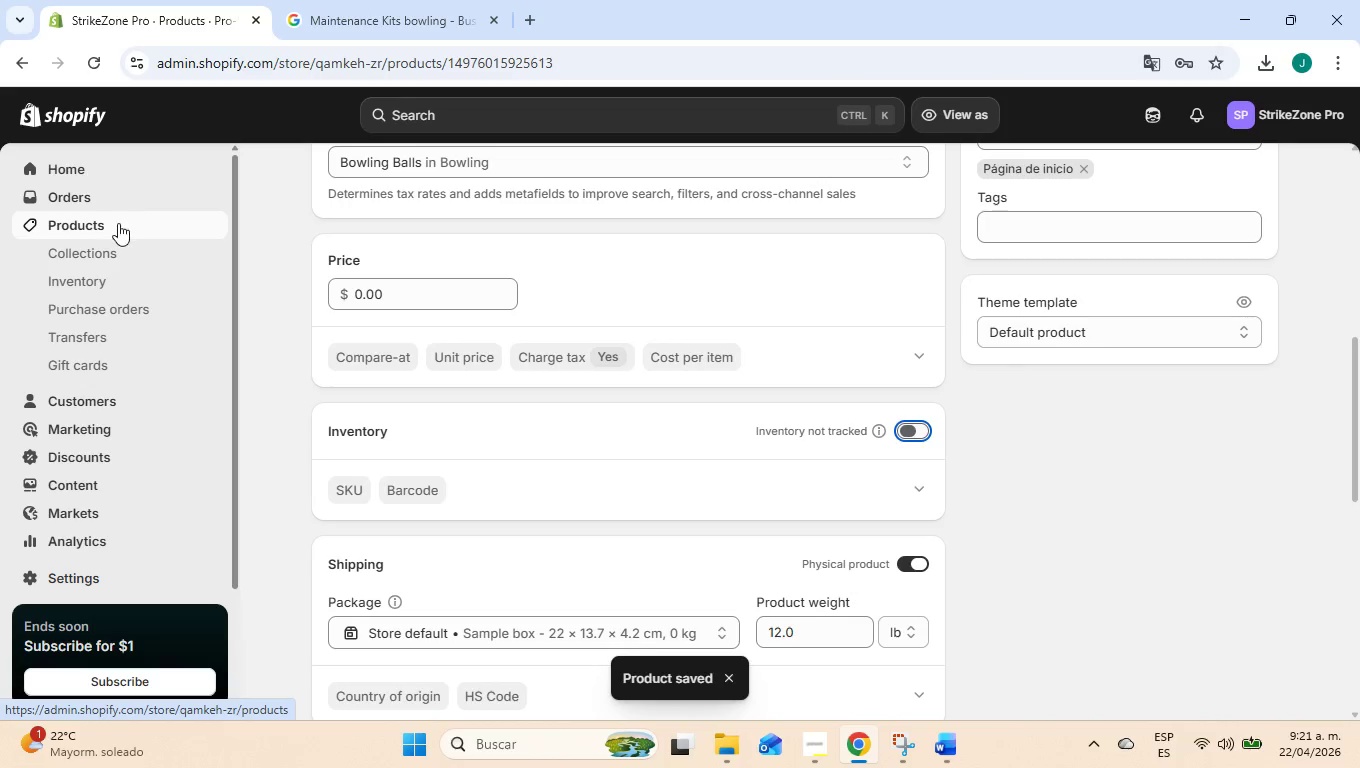 
left_click([118, 223])
 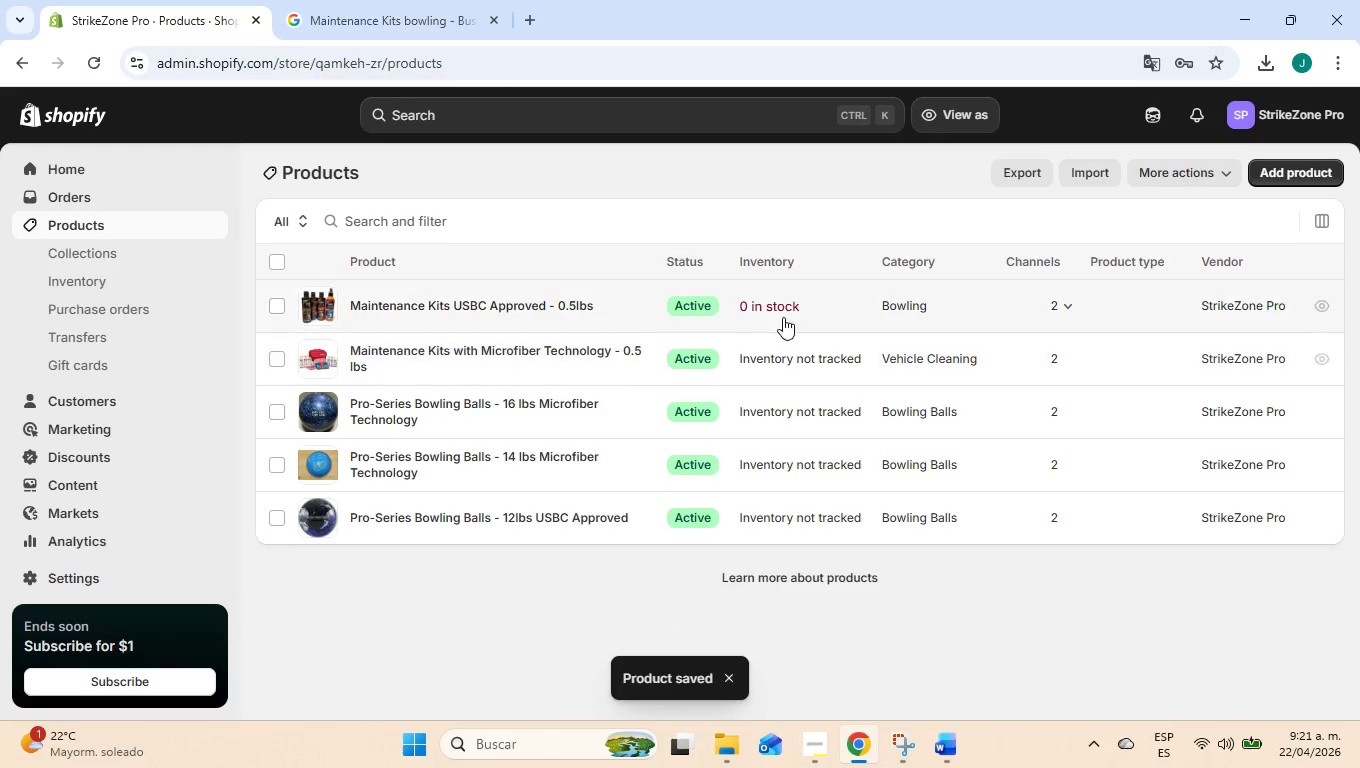 
left_click([561, 302])
 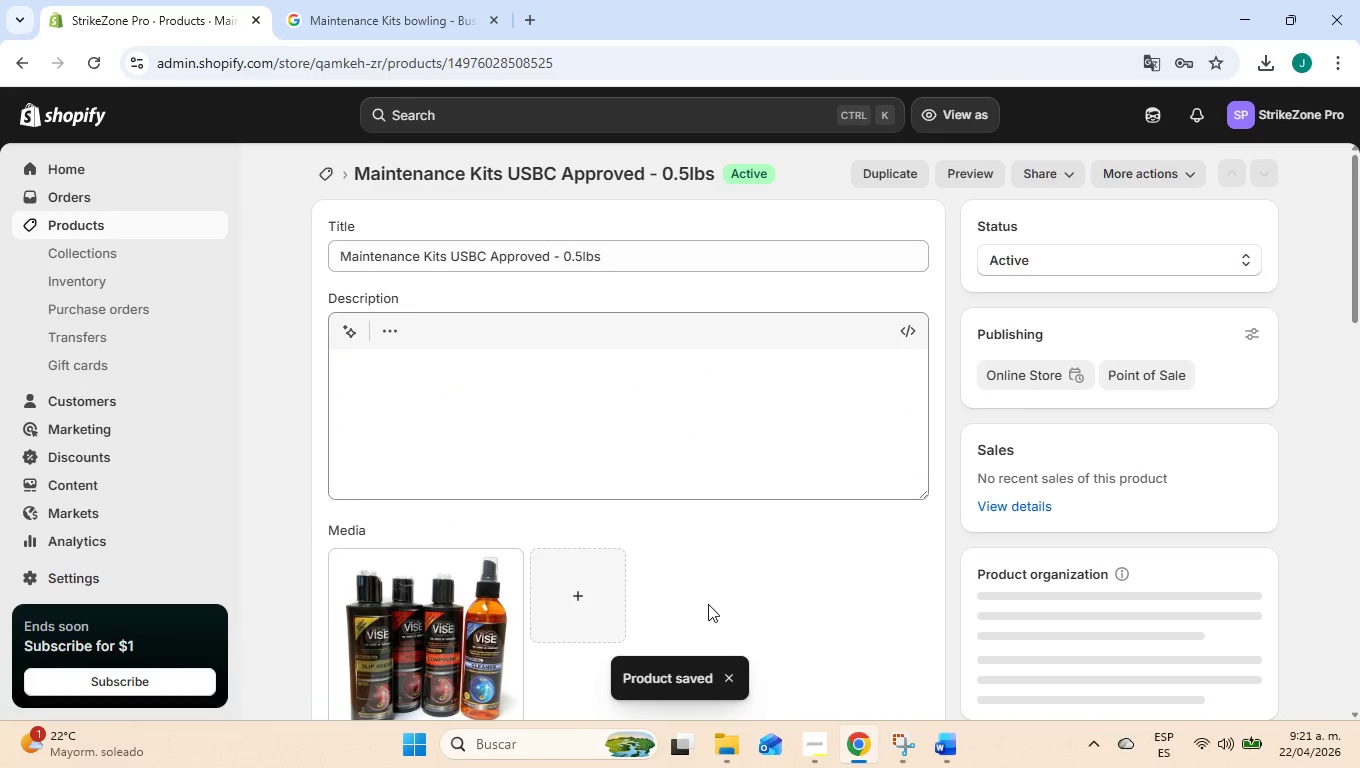 
scroll: coordinate [853, 560], scroll_direction: down, amount: 9.0
 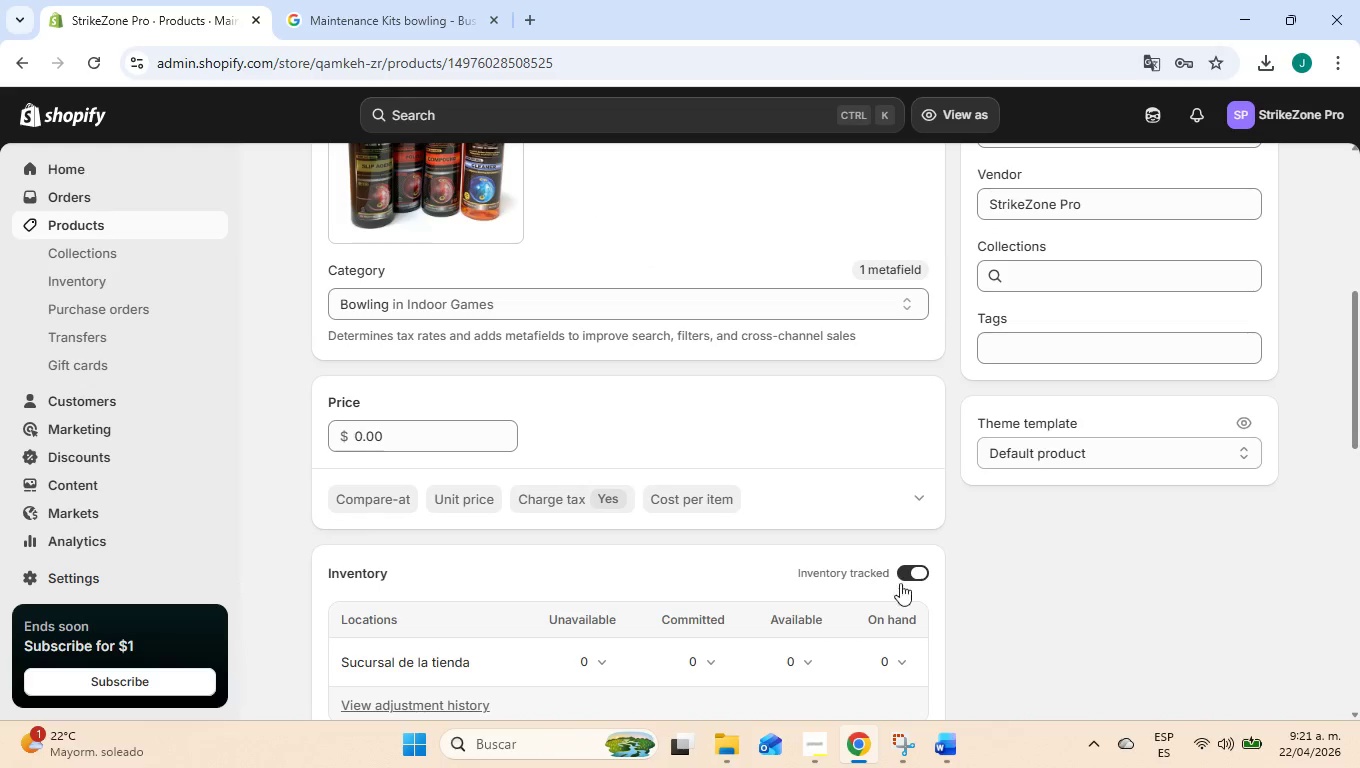 
left_click([906, 574])
 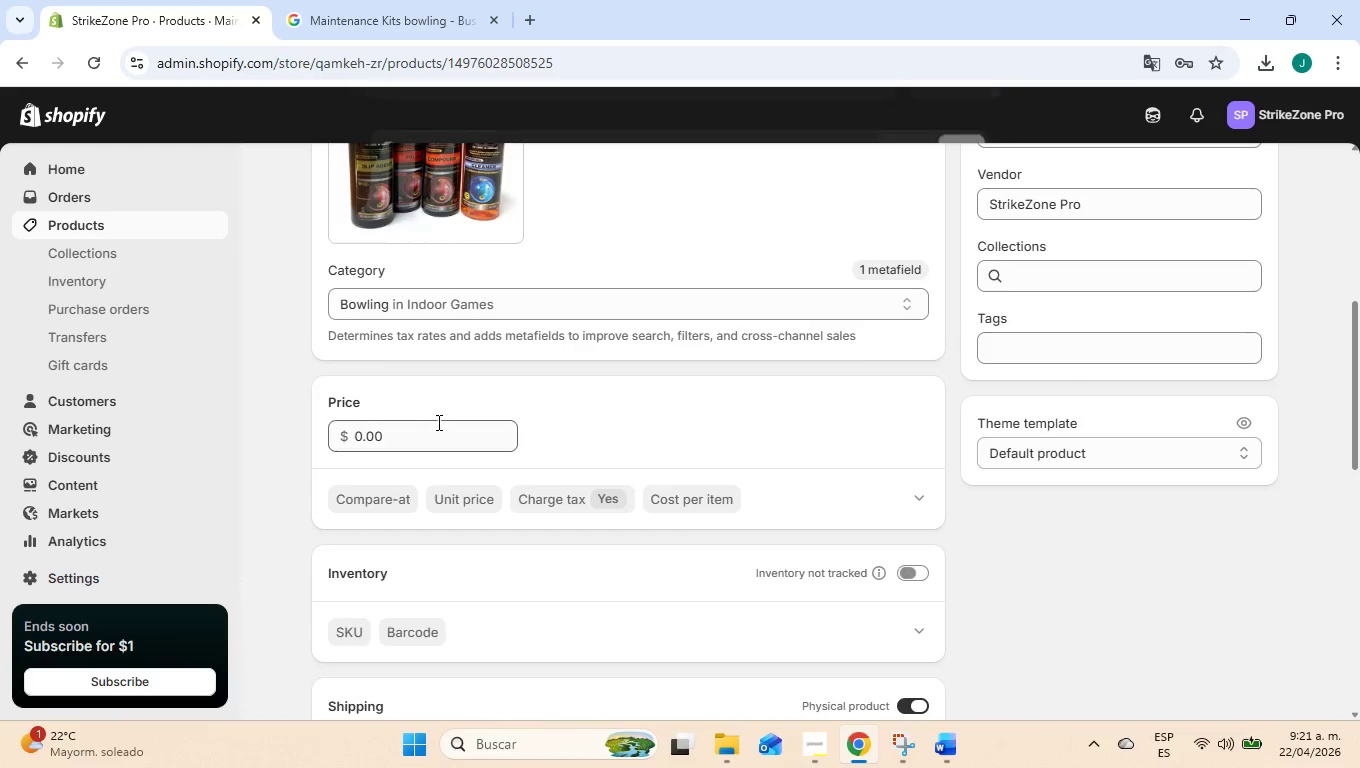 
scroll: coordinate [437, 416], scroll_direction: up, amount: 7.0
 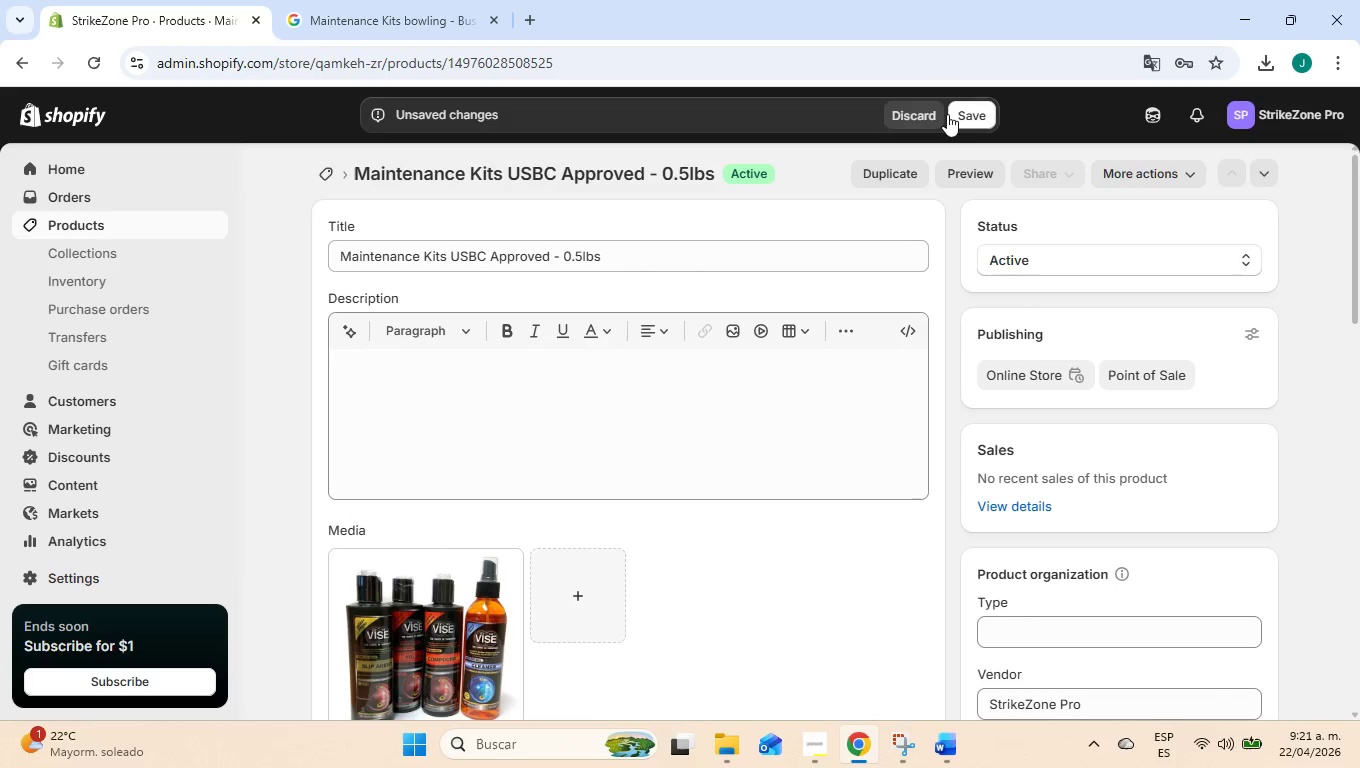 
left_click([971, 116])
 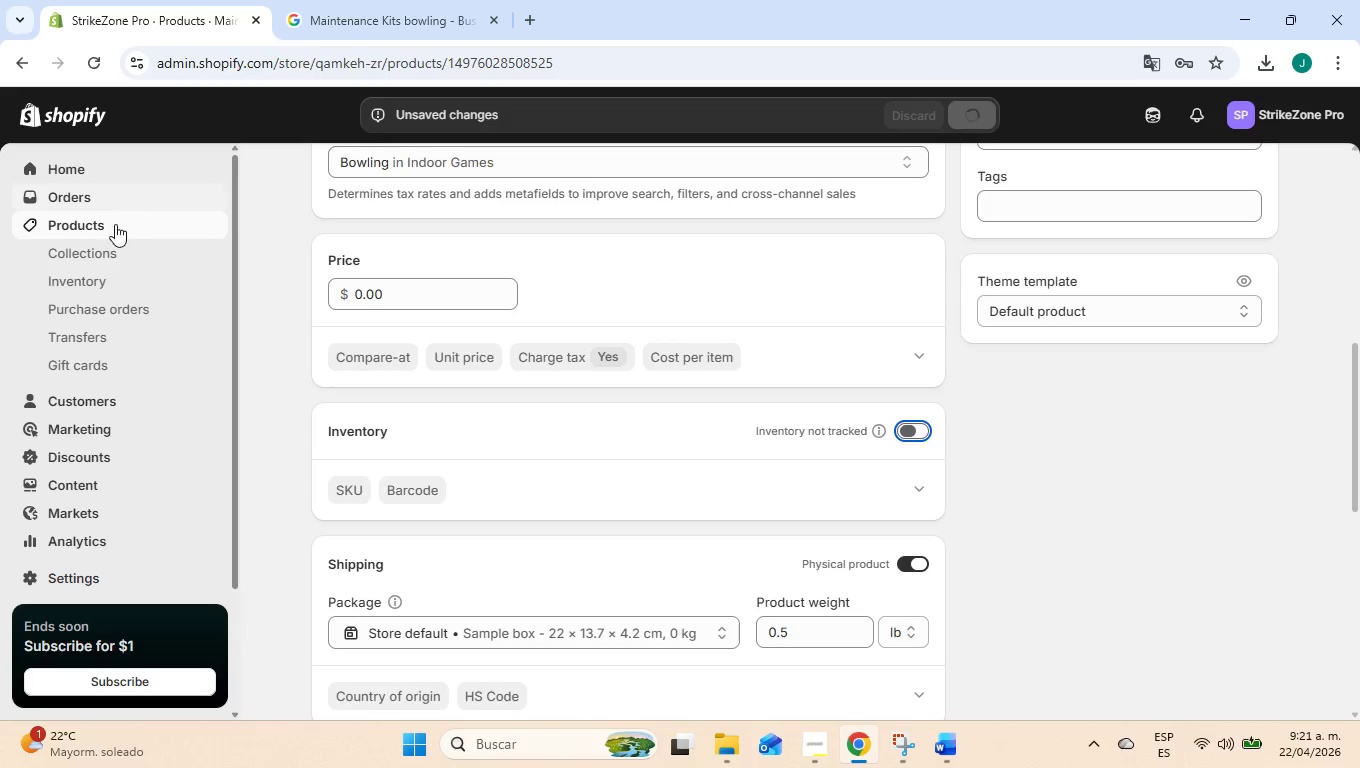 
left_click([115, 228])
 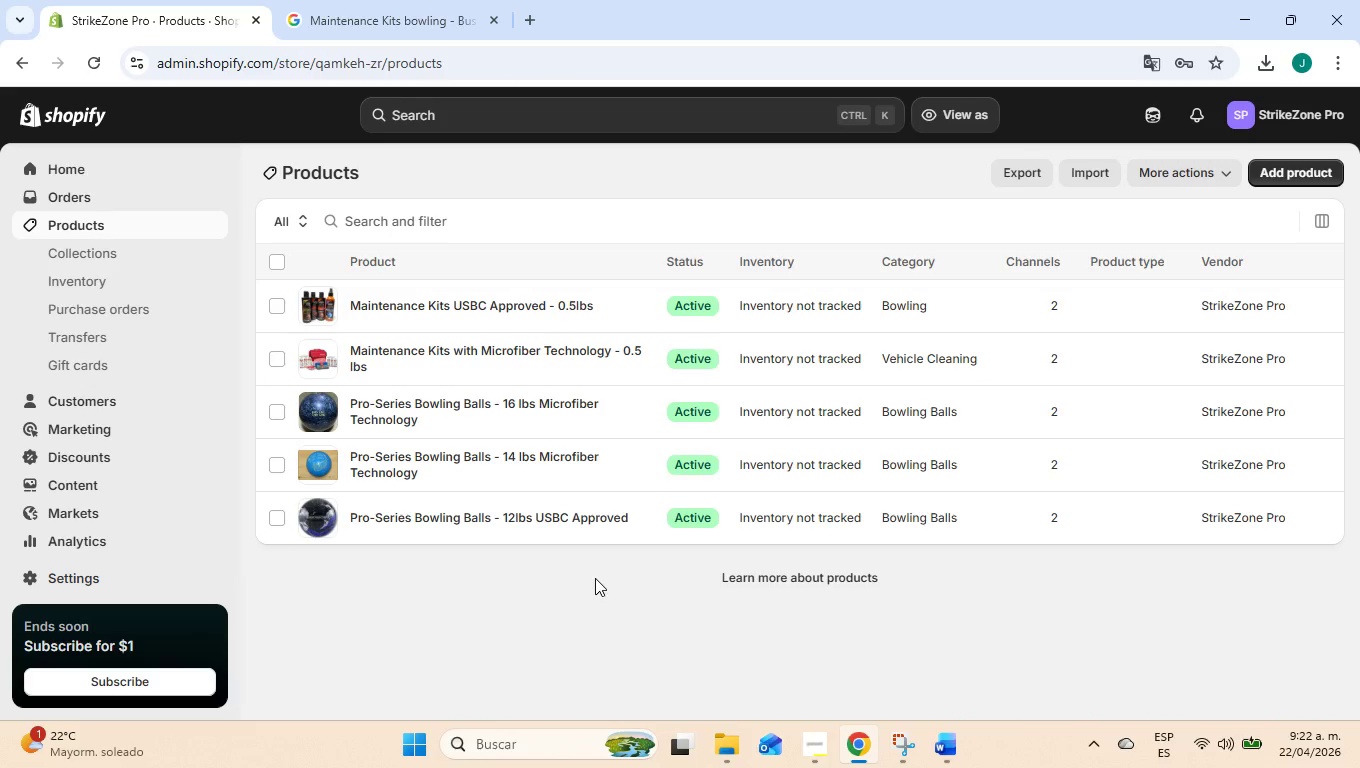 
wait(7.05)
 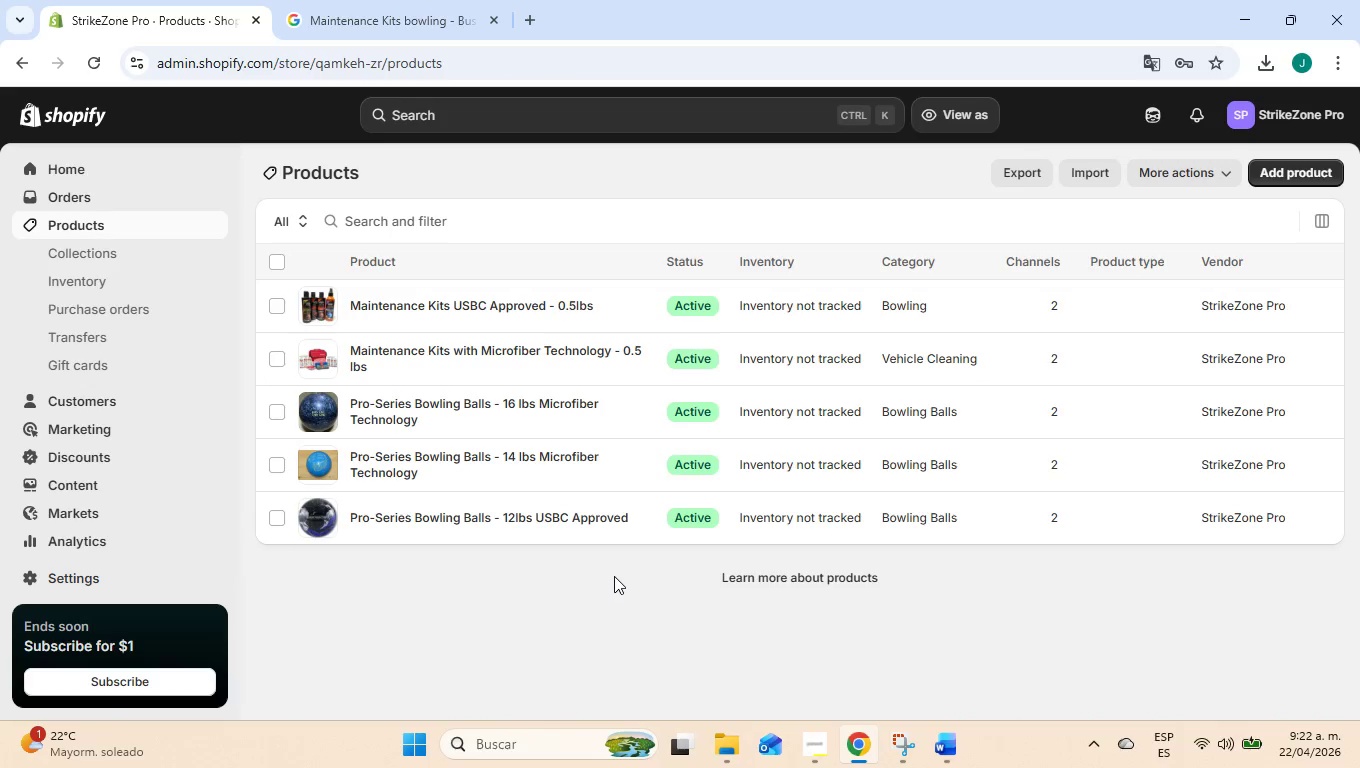 
left_click([805, 747])